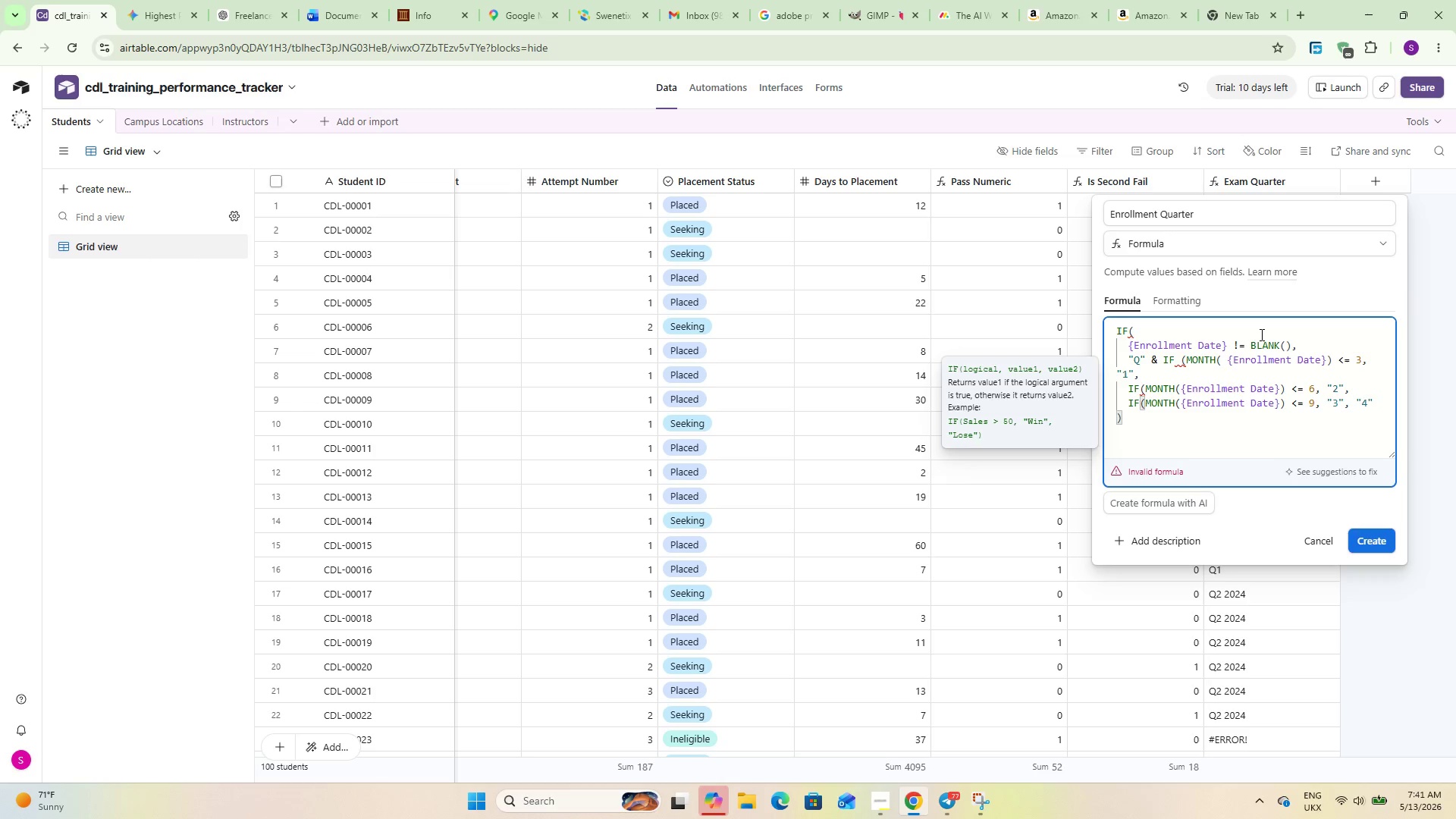 
key(ArrowRight)
 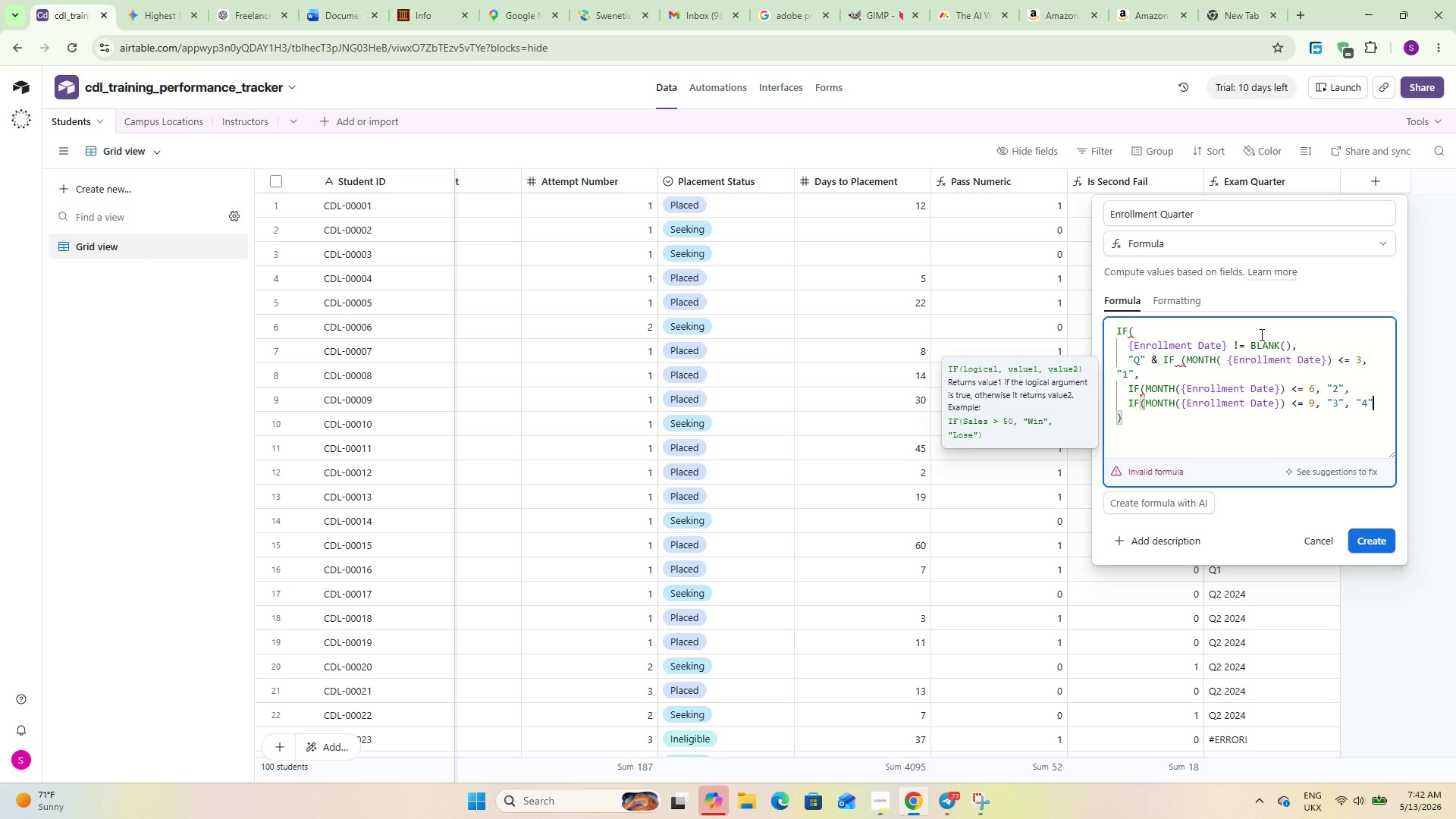 
wait(5.34)
 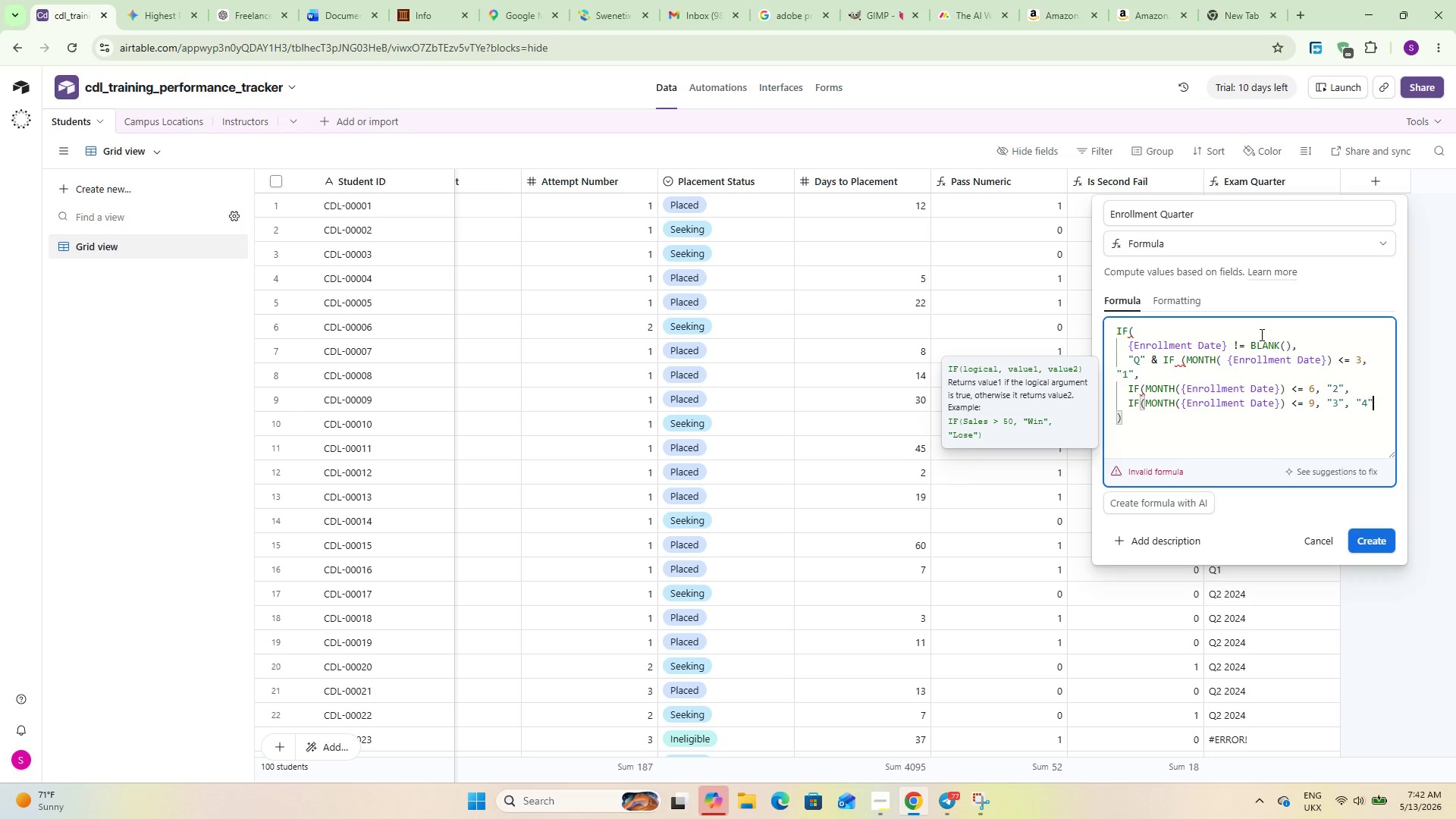 
key(Shift+ShiftLeft)
 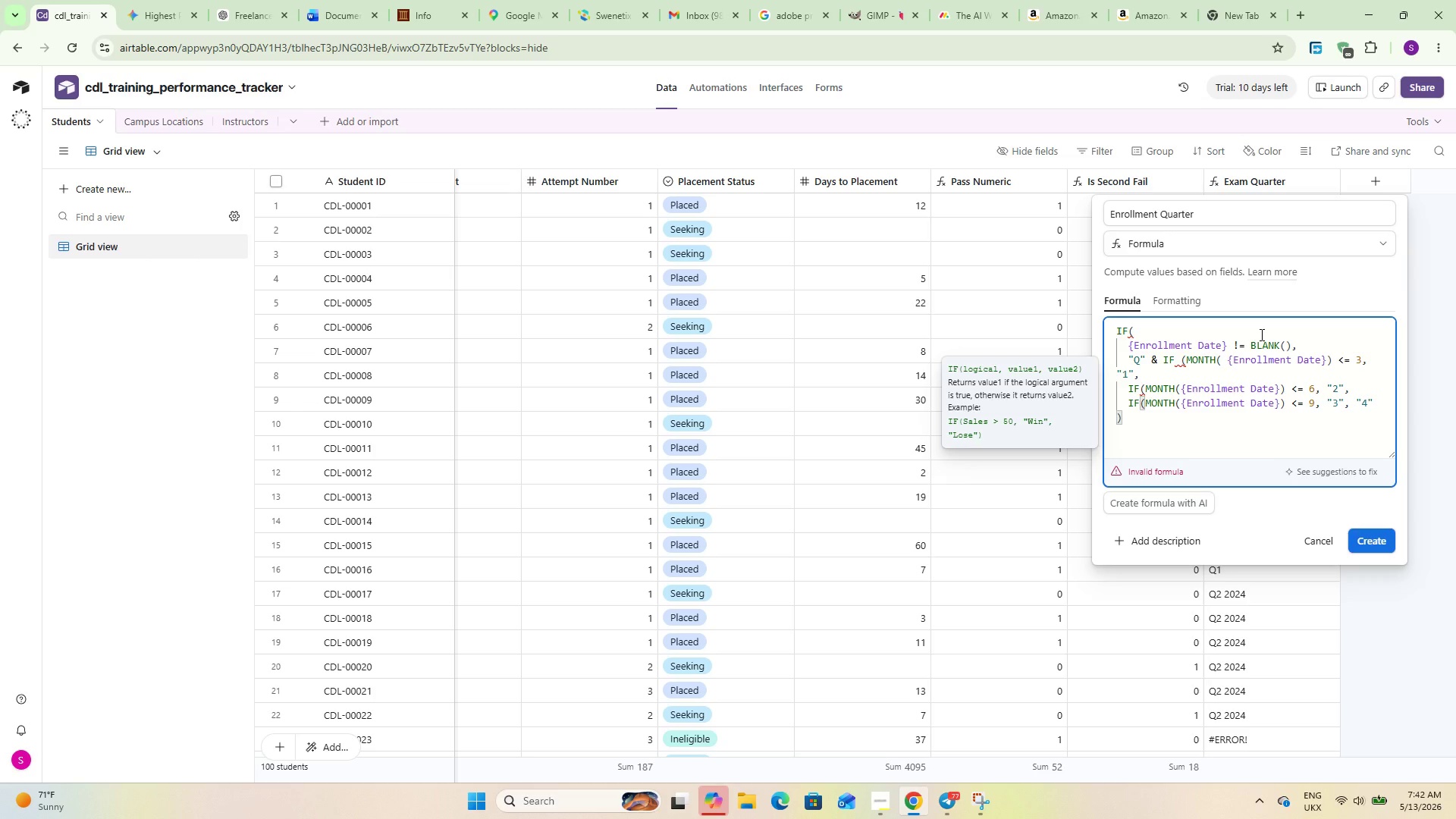 
key(Shift+0)
 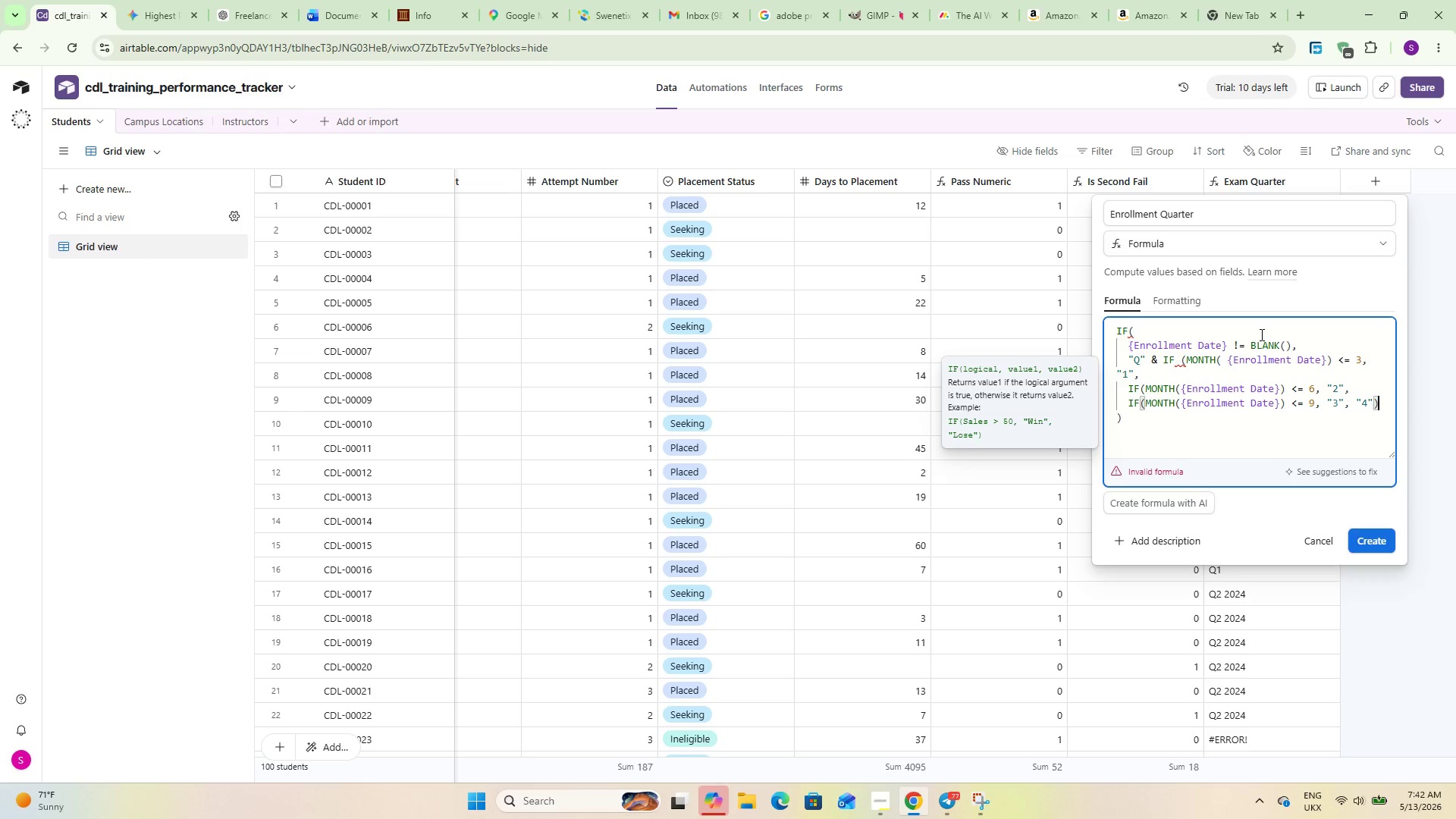 
key(Enter)
 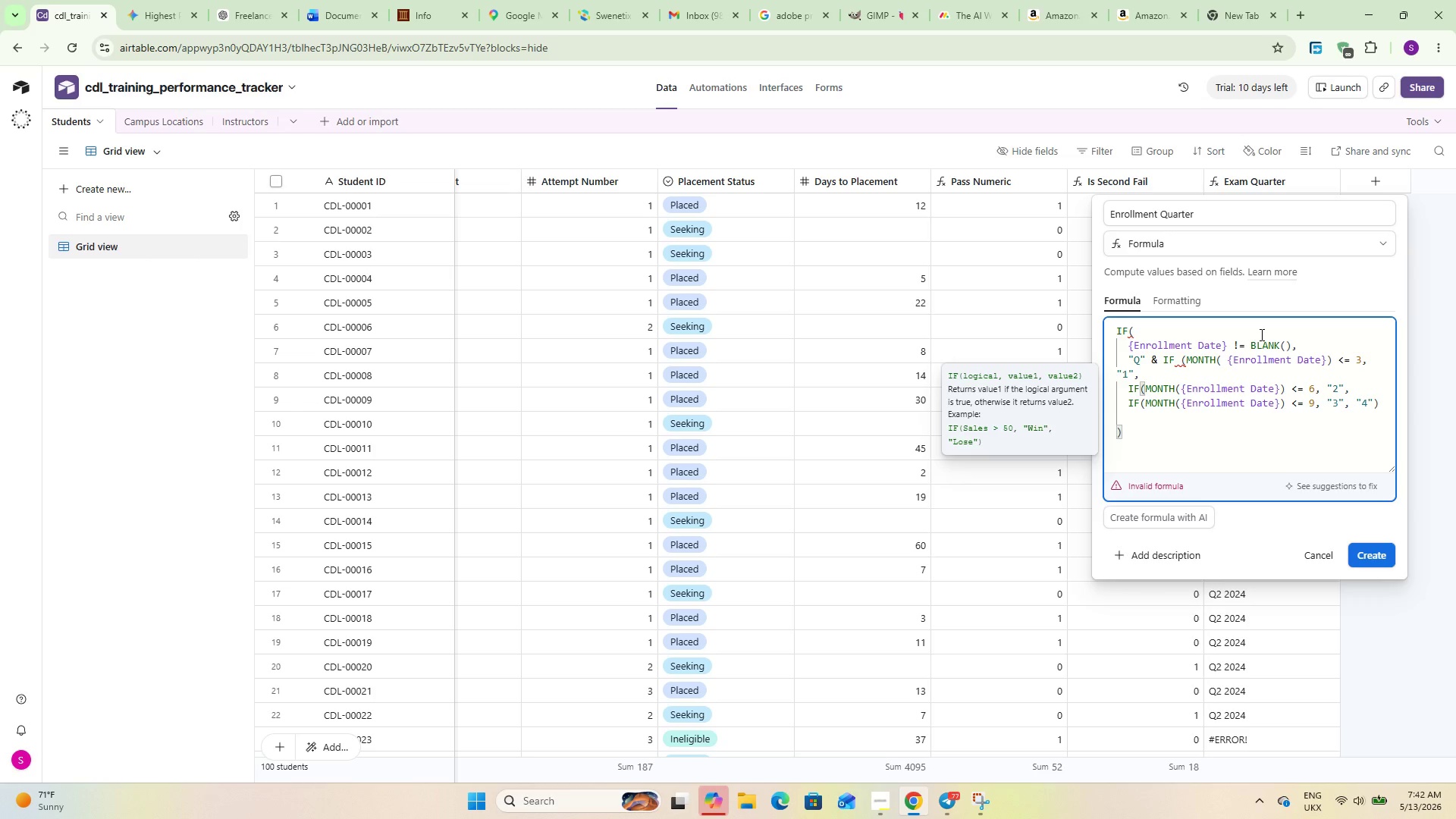 
key(Shift+0)
 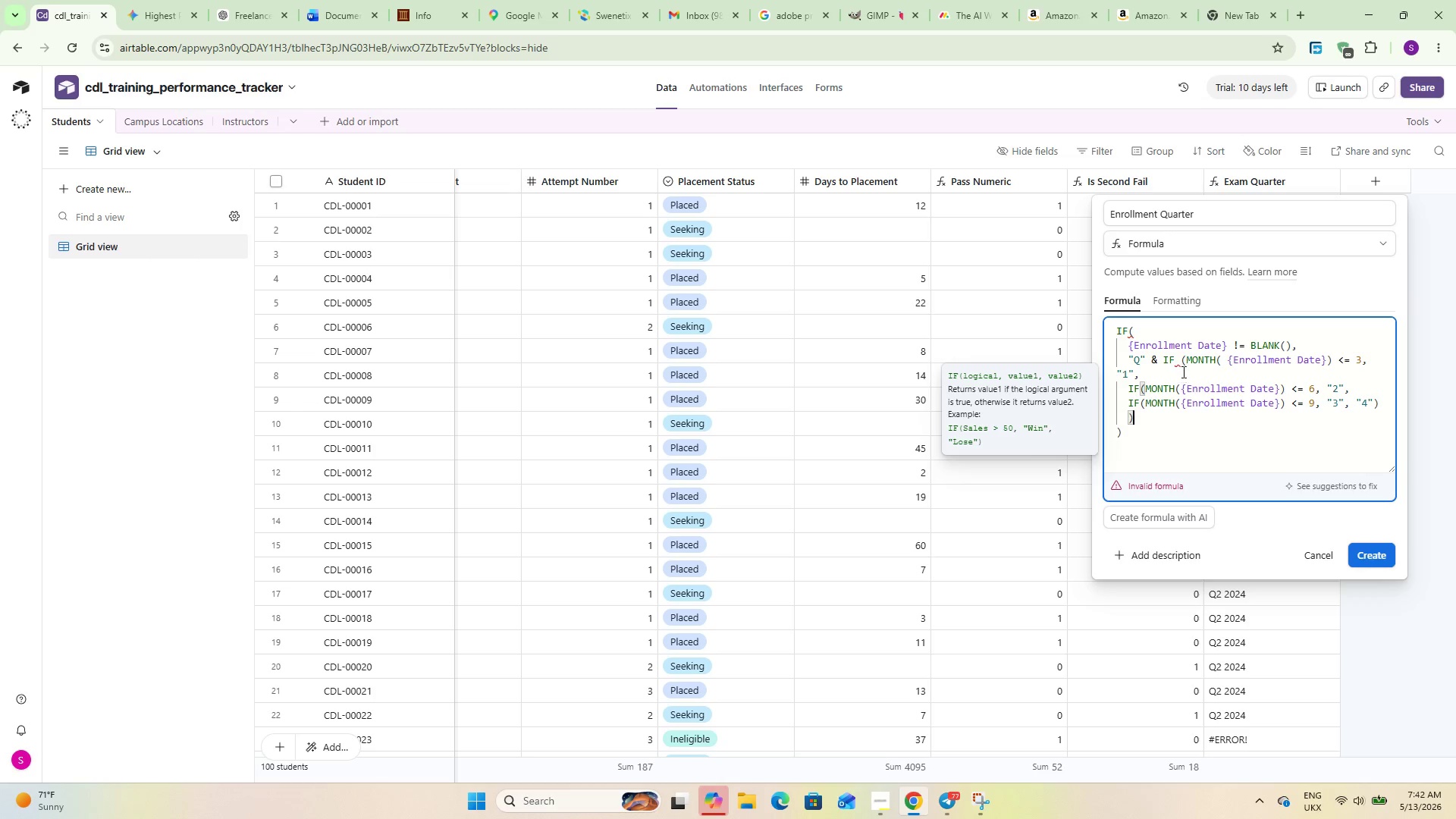 
wait(6.55)
 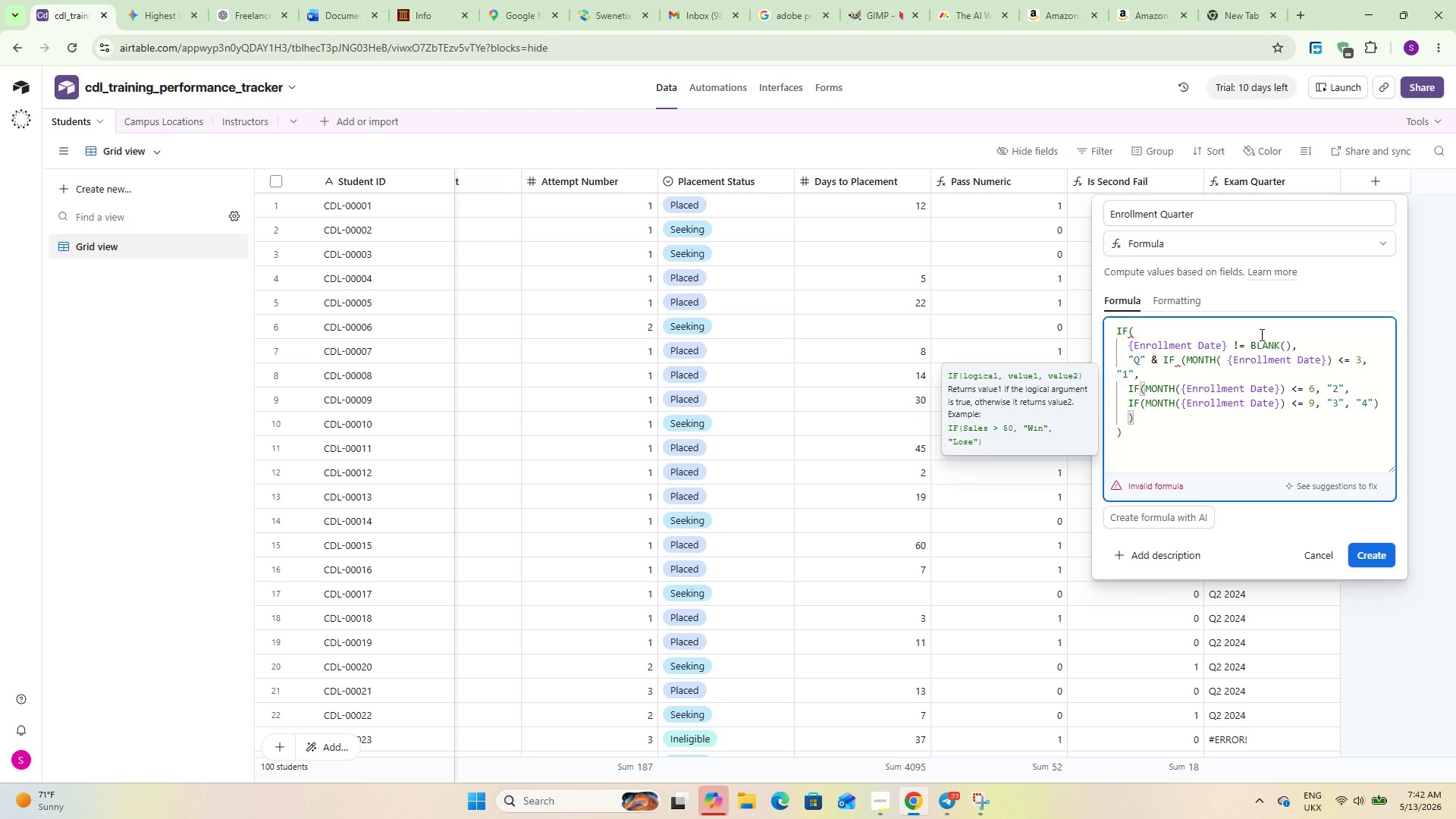 
key(Backspace)
 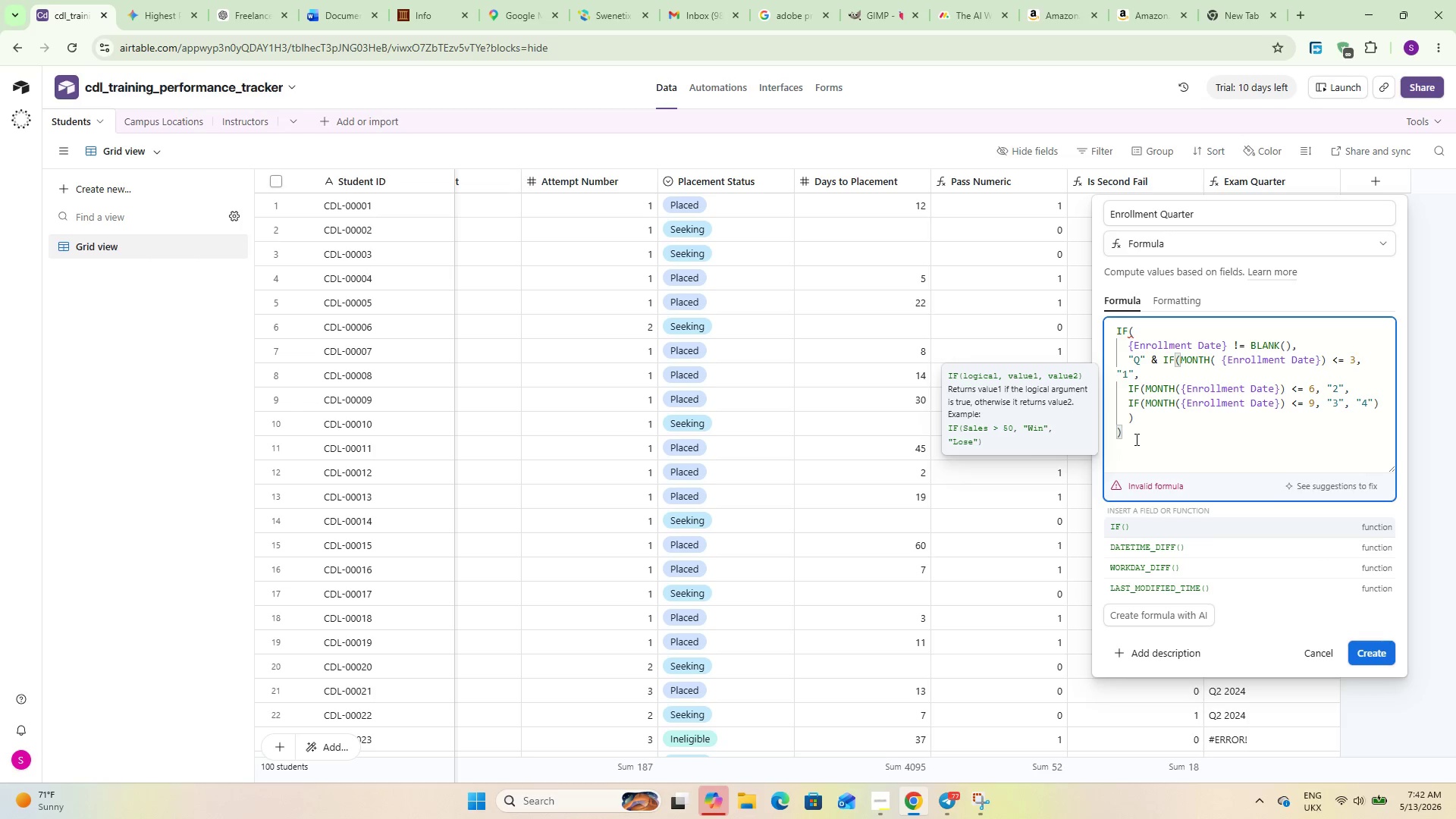 
left_click([1146, 424])
 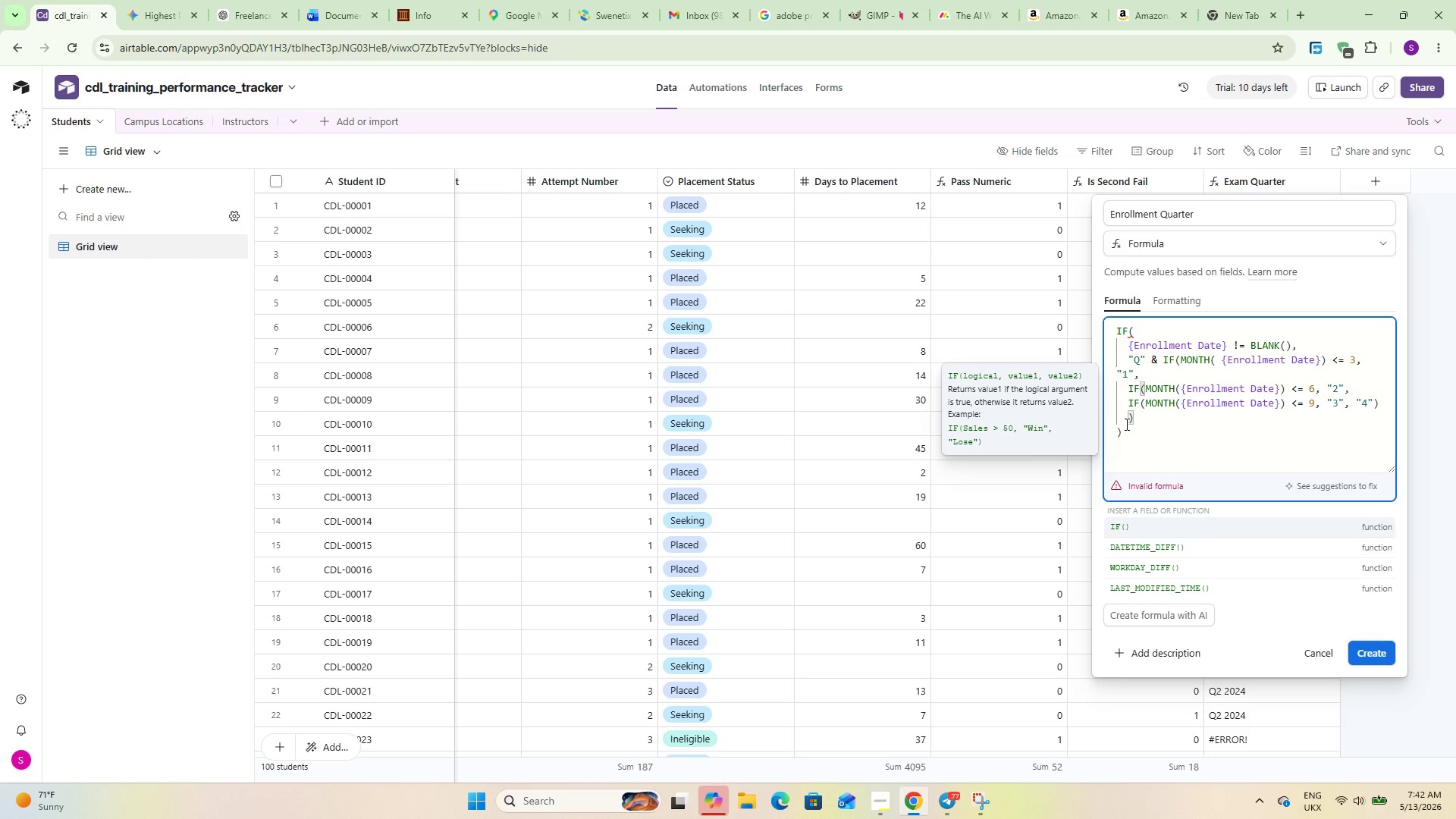 
left_click([1125, 424])
 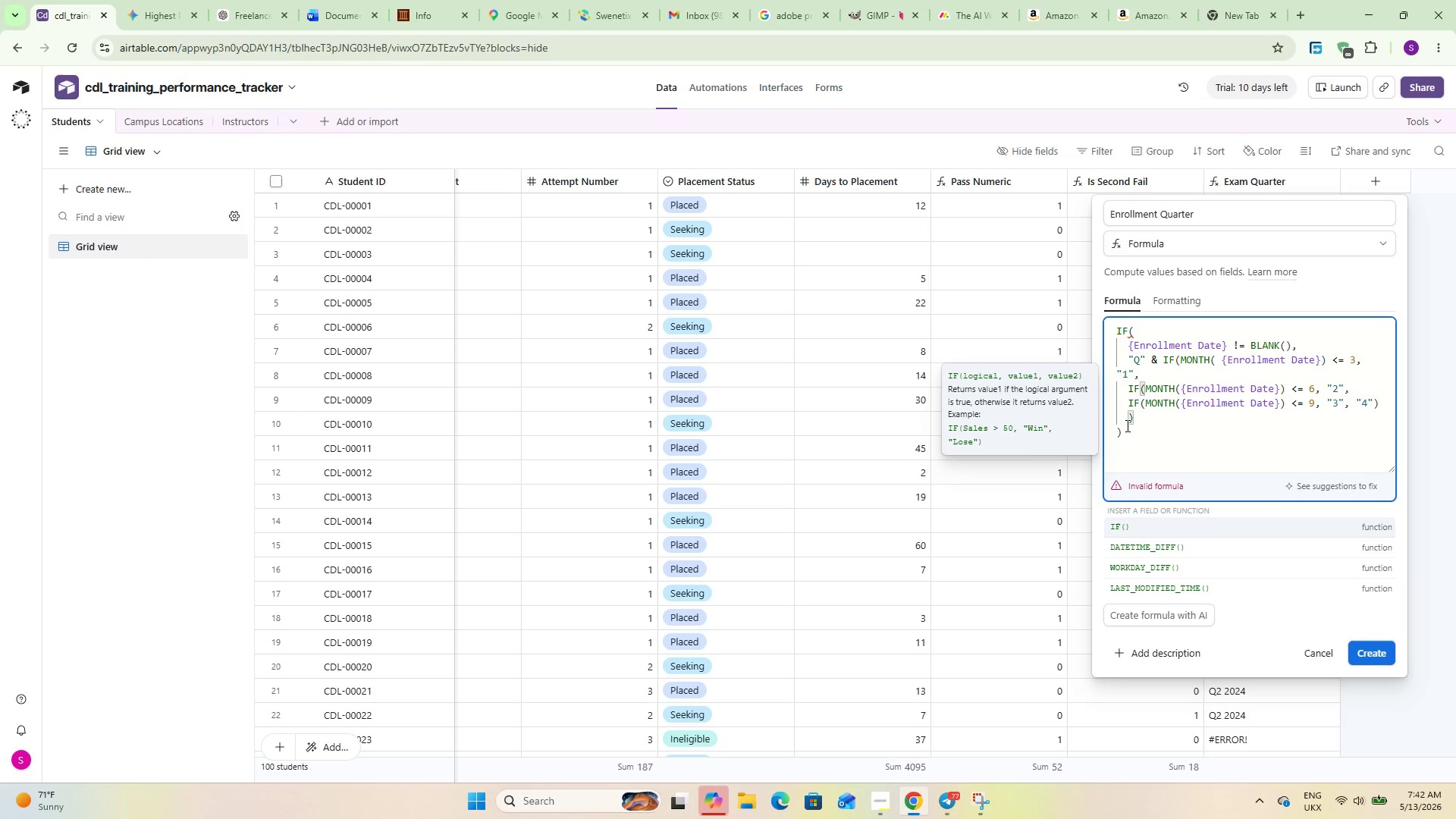 
left_click([1126, 425])
 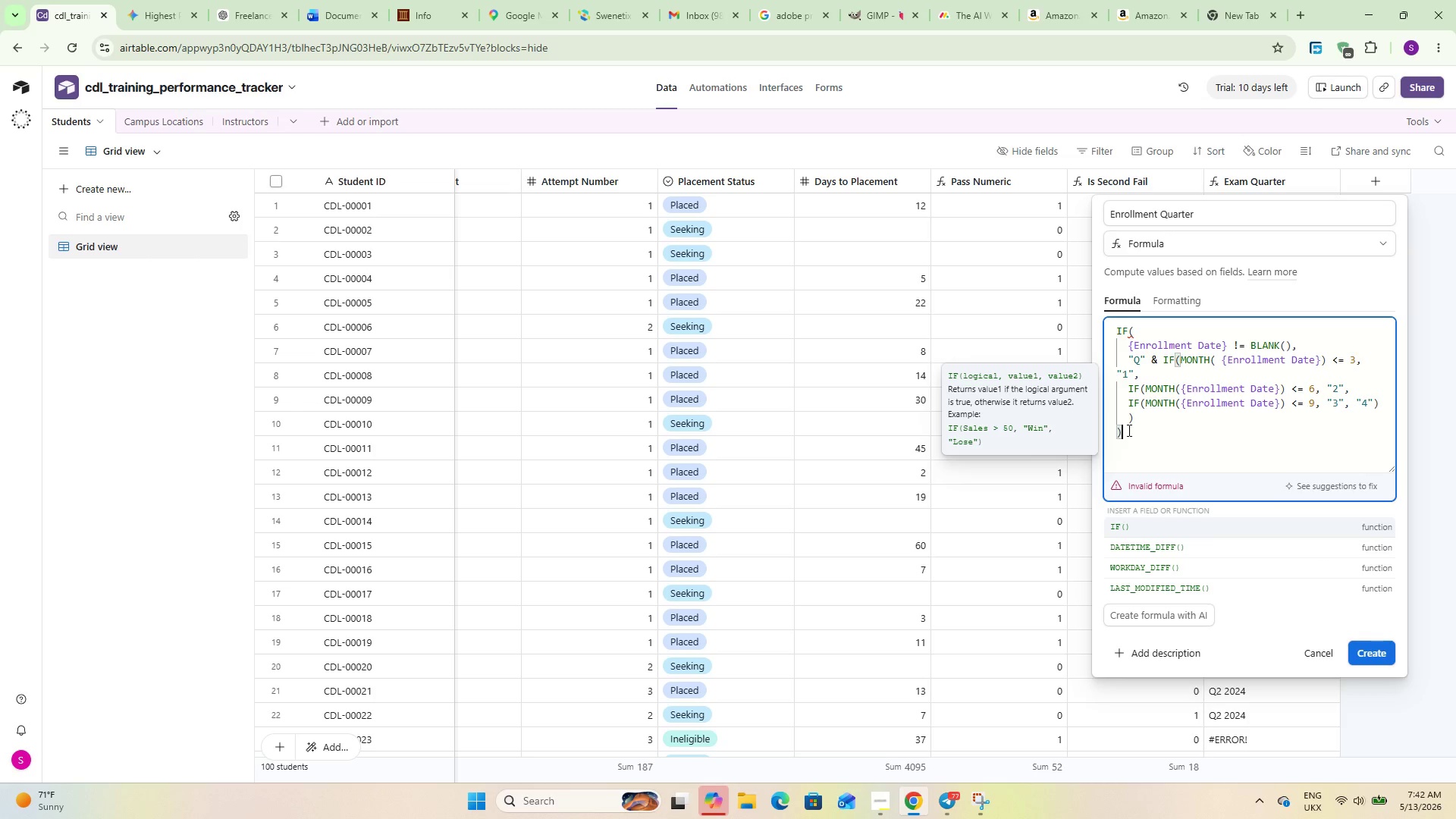 
wait(8.17)
 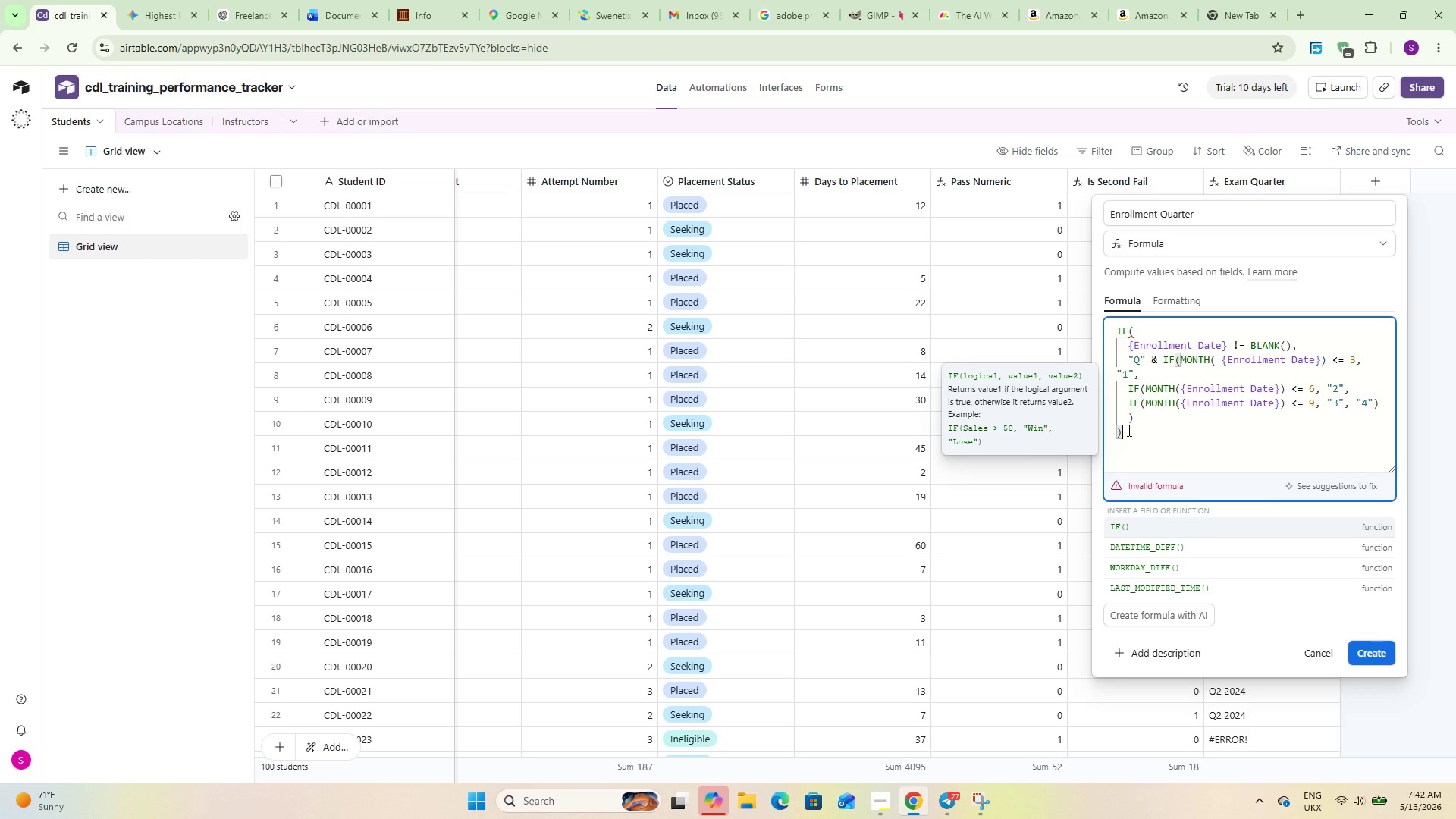 
key(Space)
 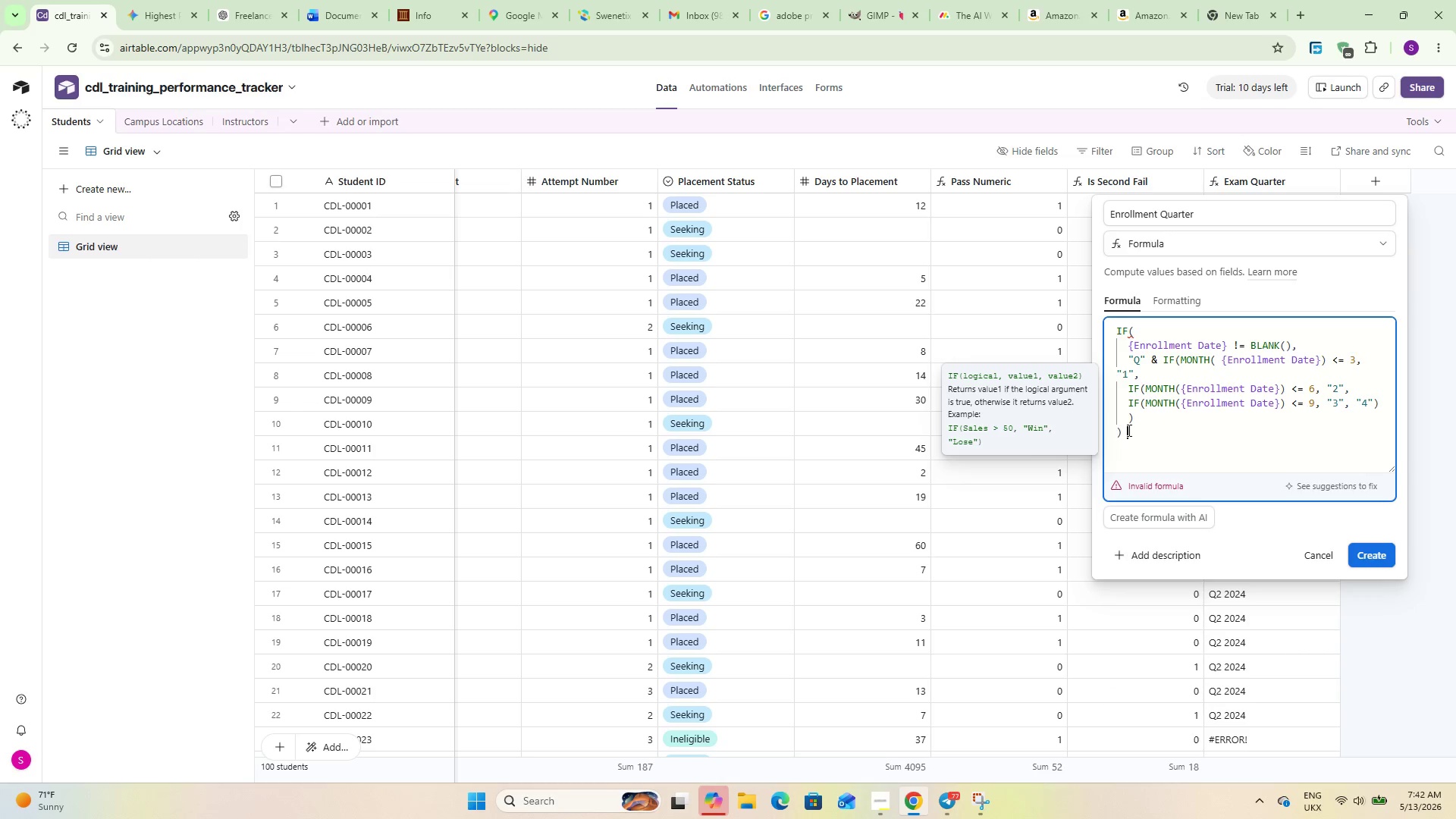 
key(Shift+7)
 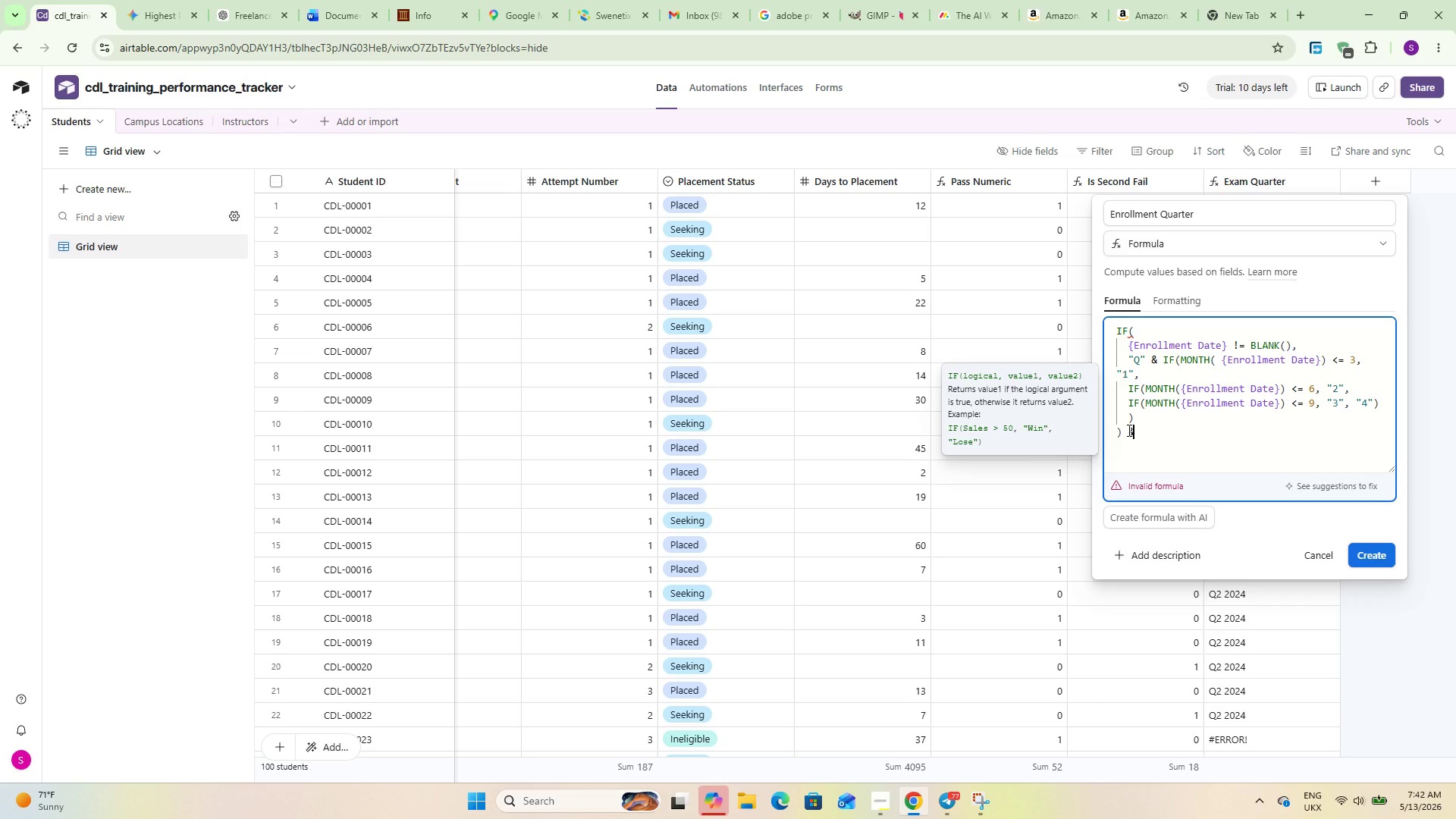 
key(Space)
 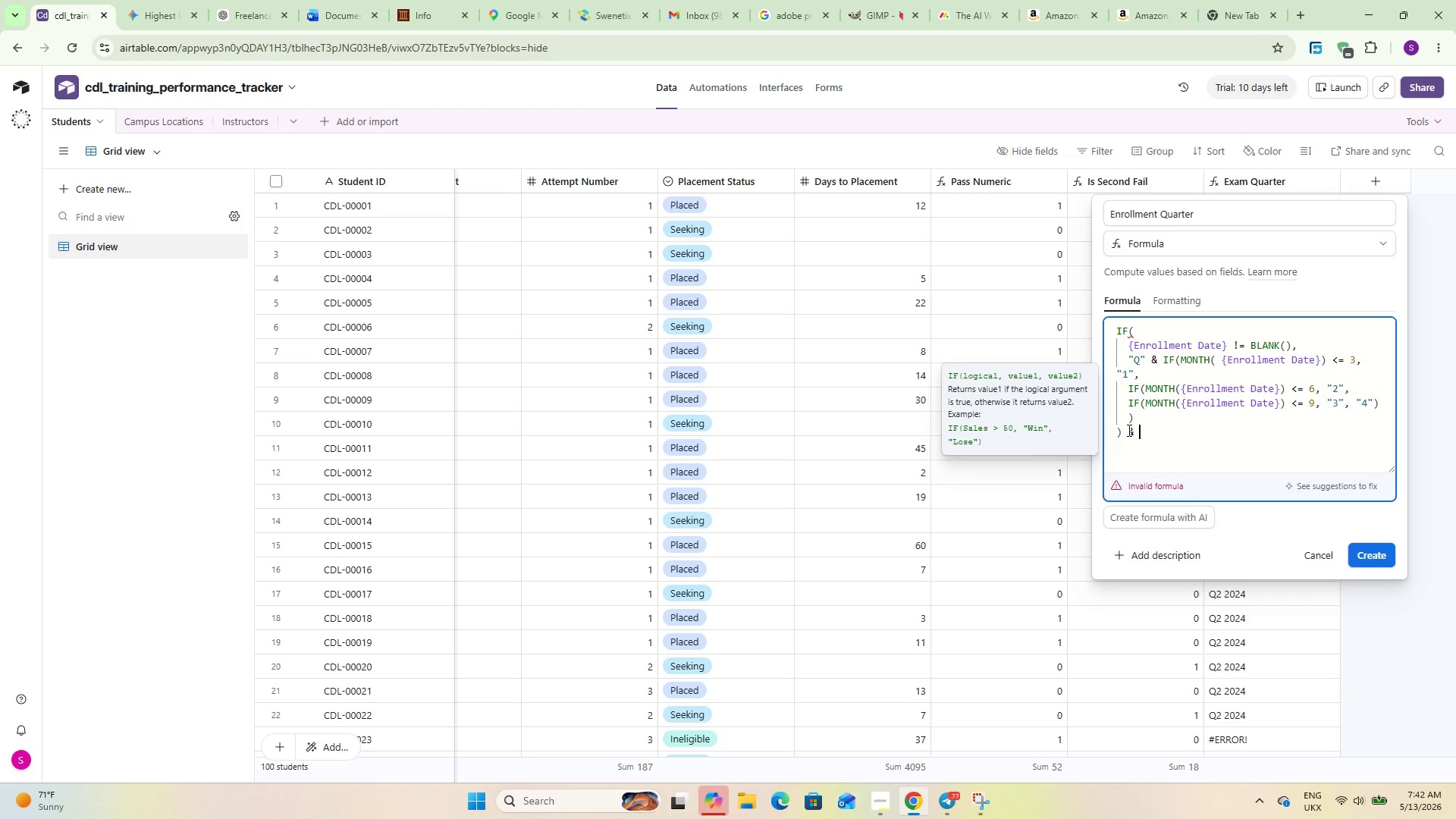 
key(Shift+2)
 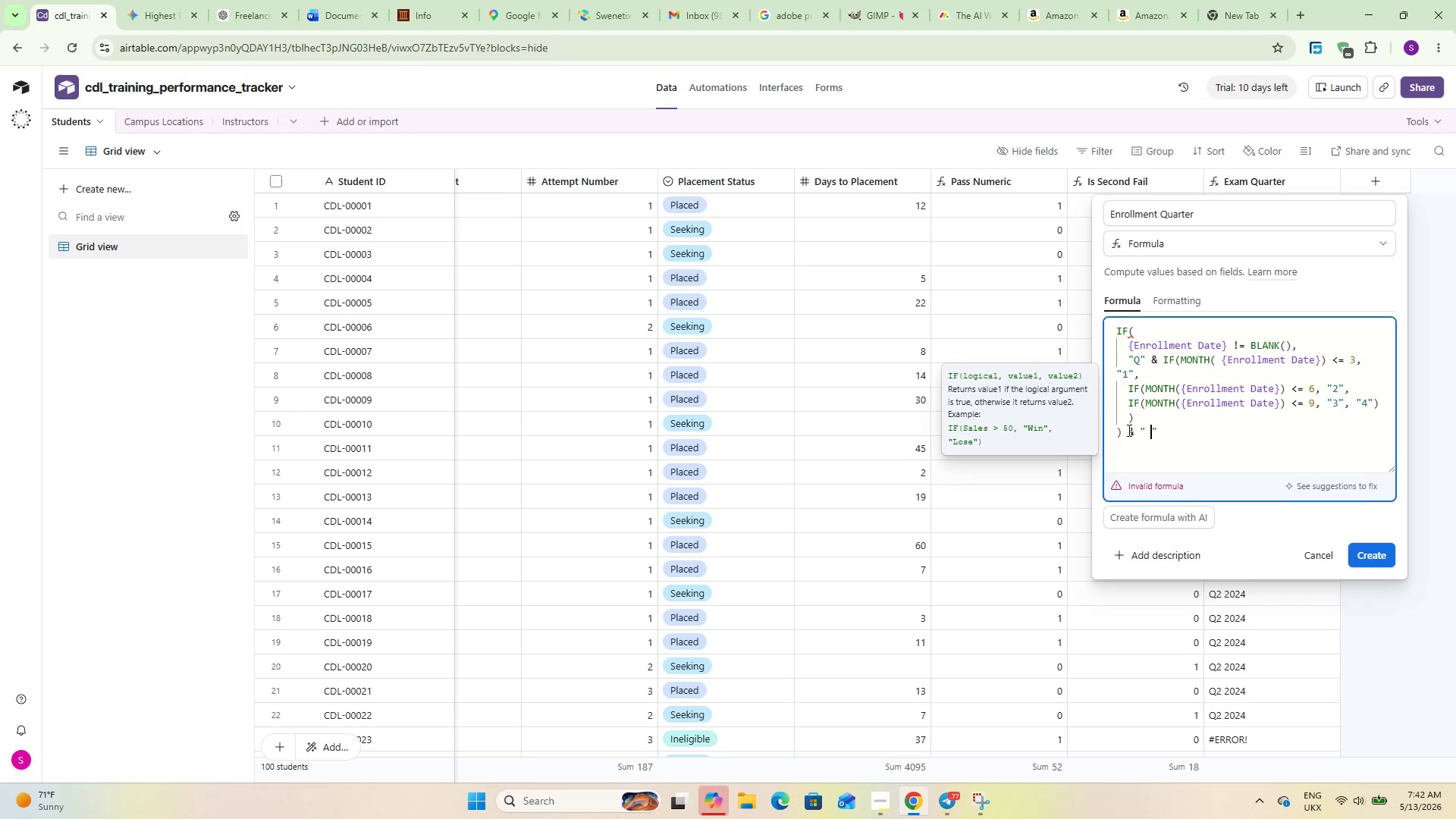 
key(Space)
 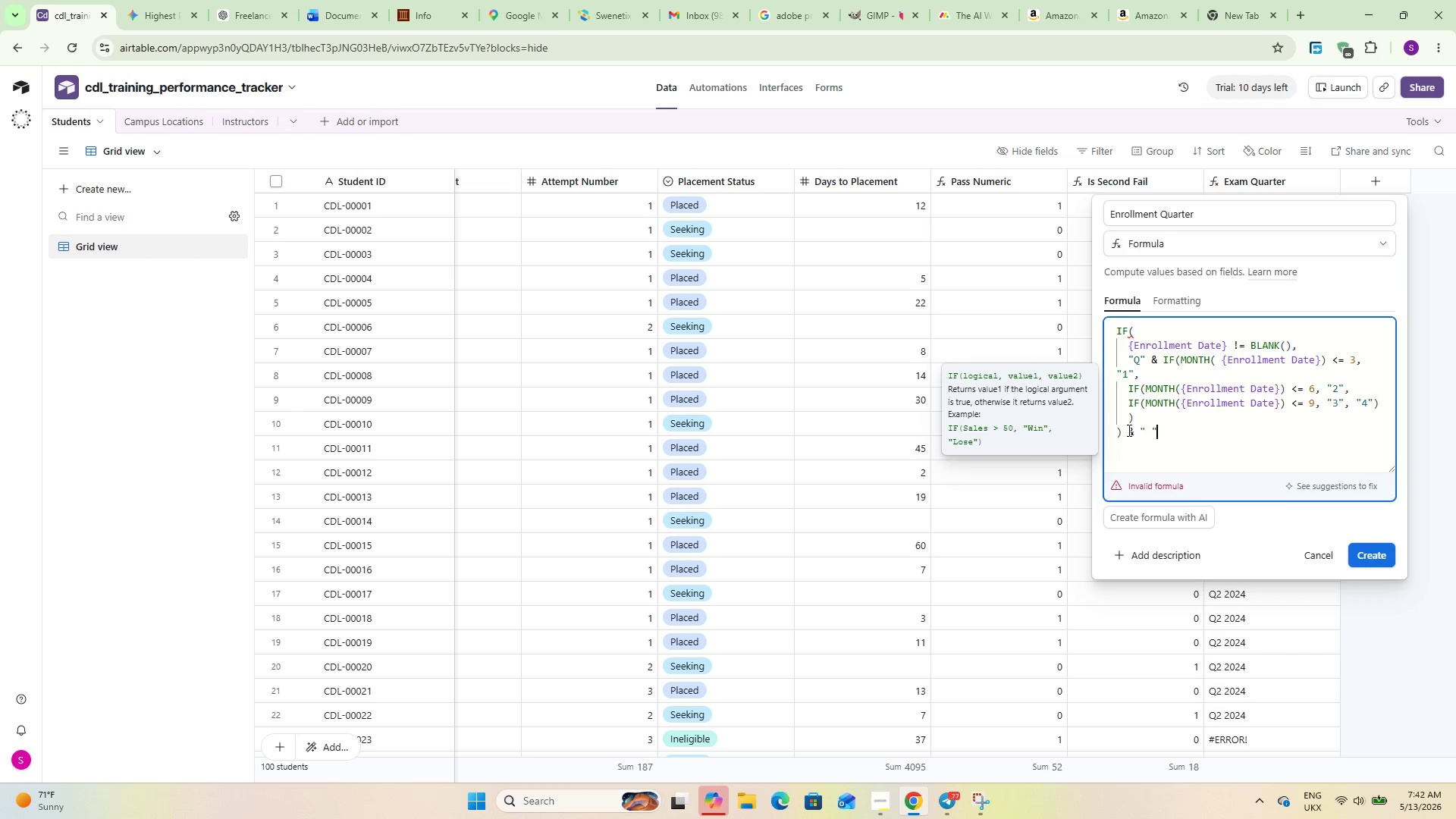 
key(ArrowRight)
 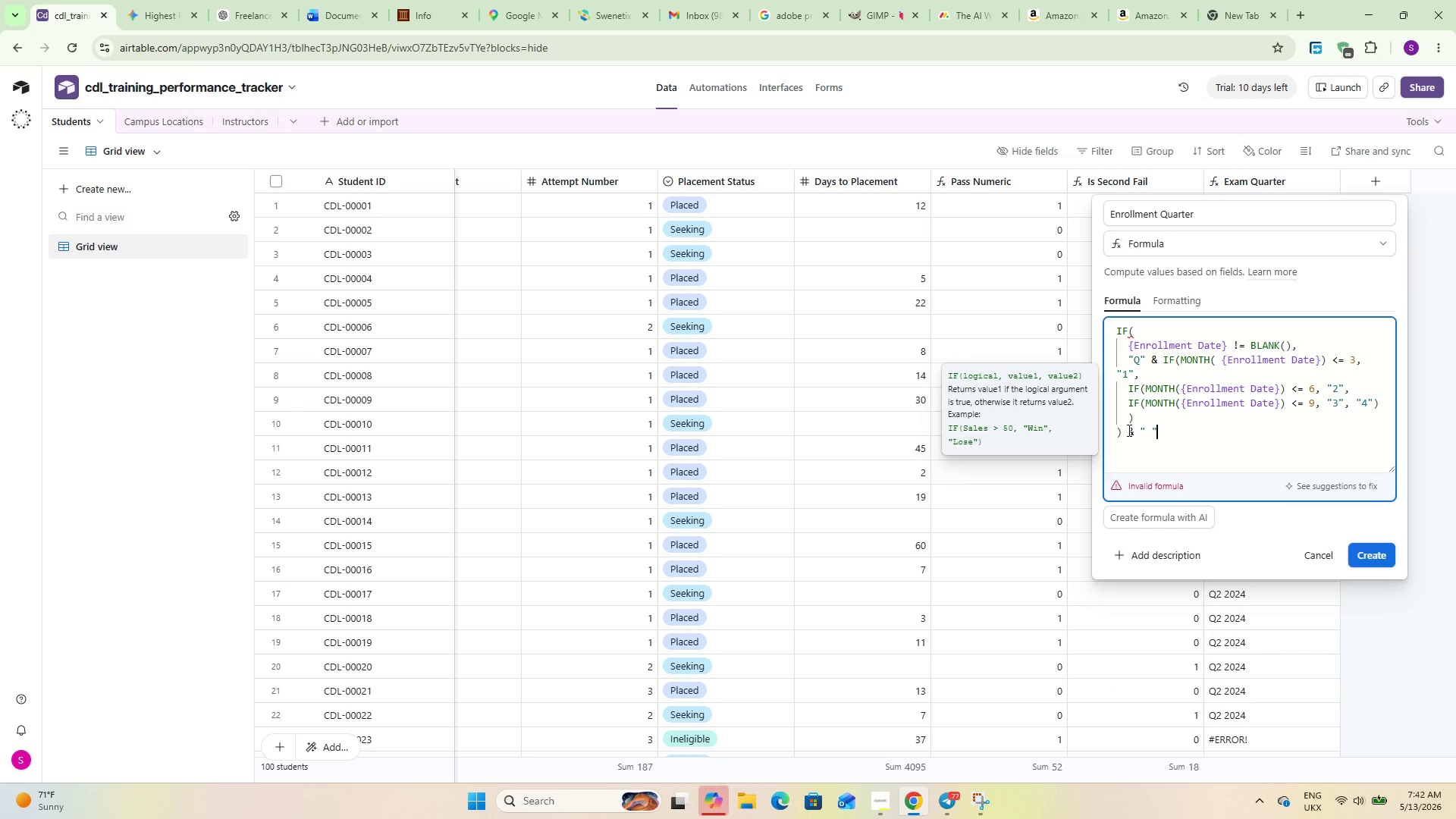 
type( & YEAR)
 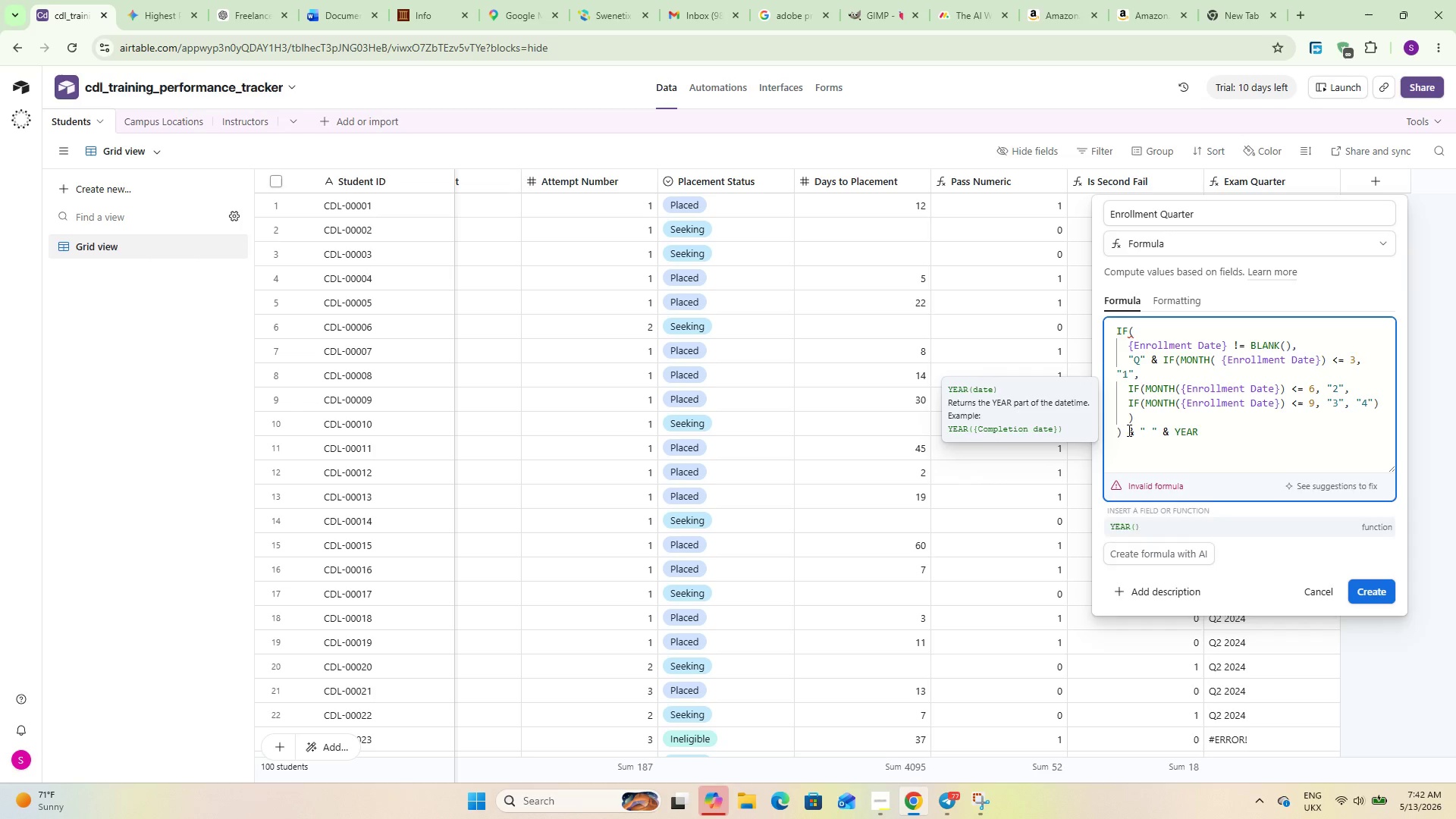 
key(Enter)
 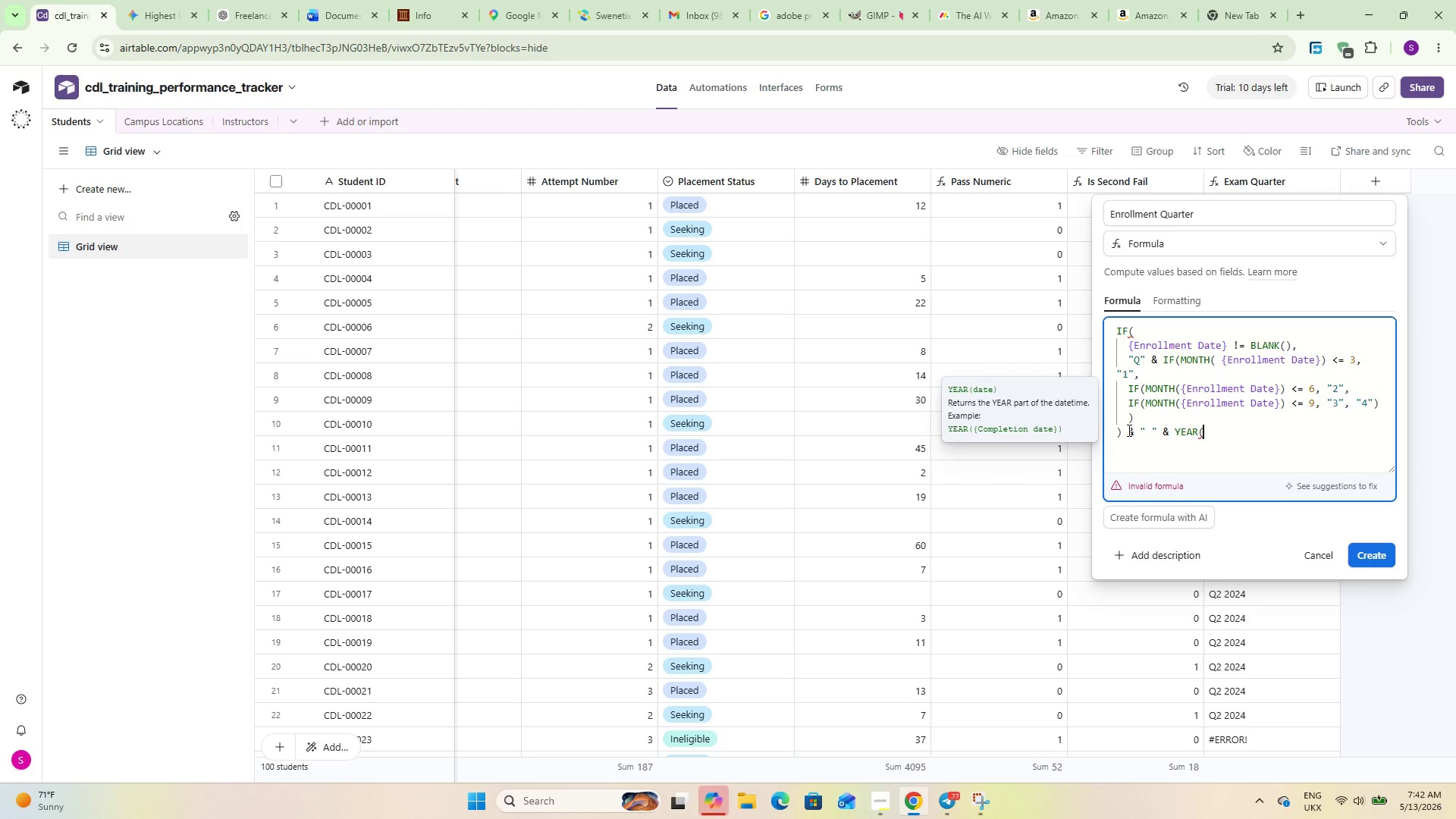 
key(Shift+0)
 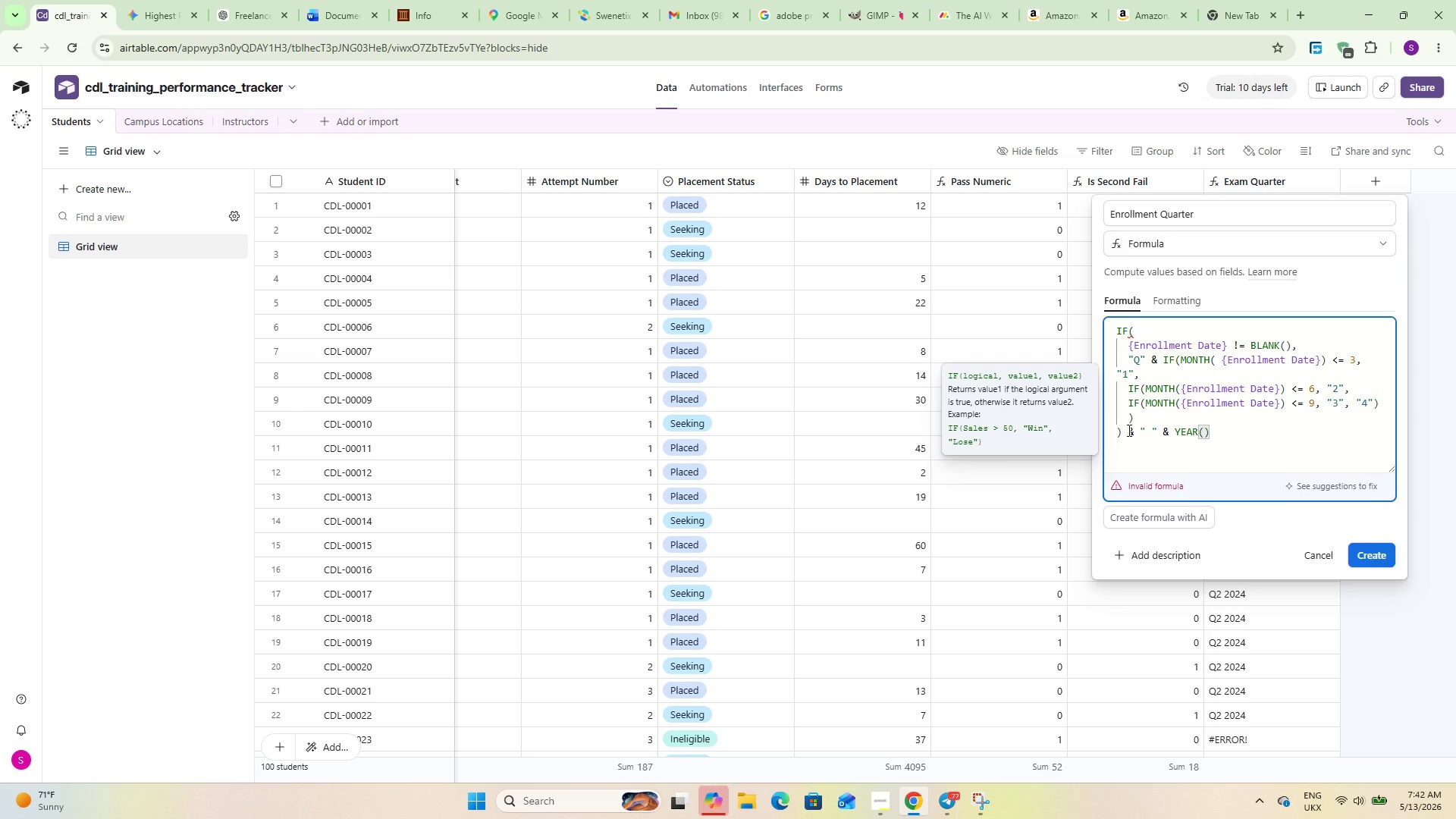 
key(ArrowLeft)
 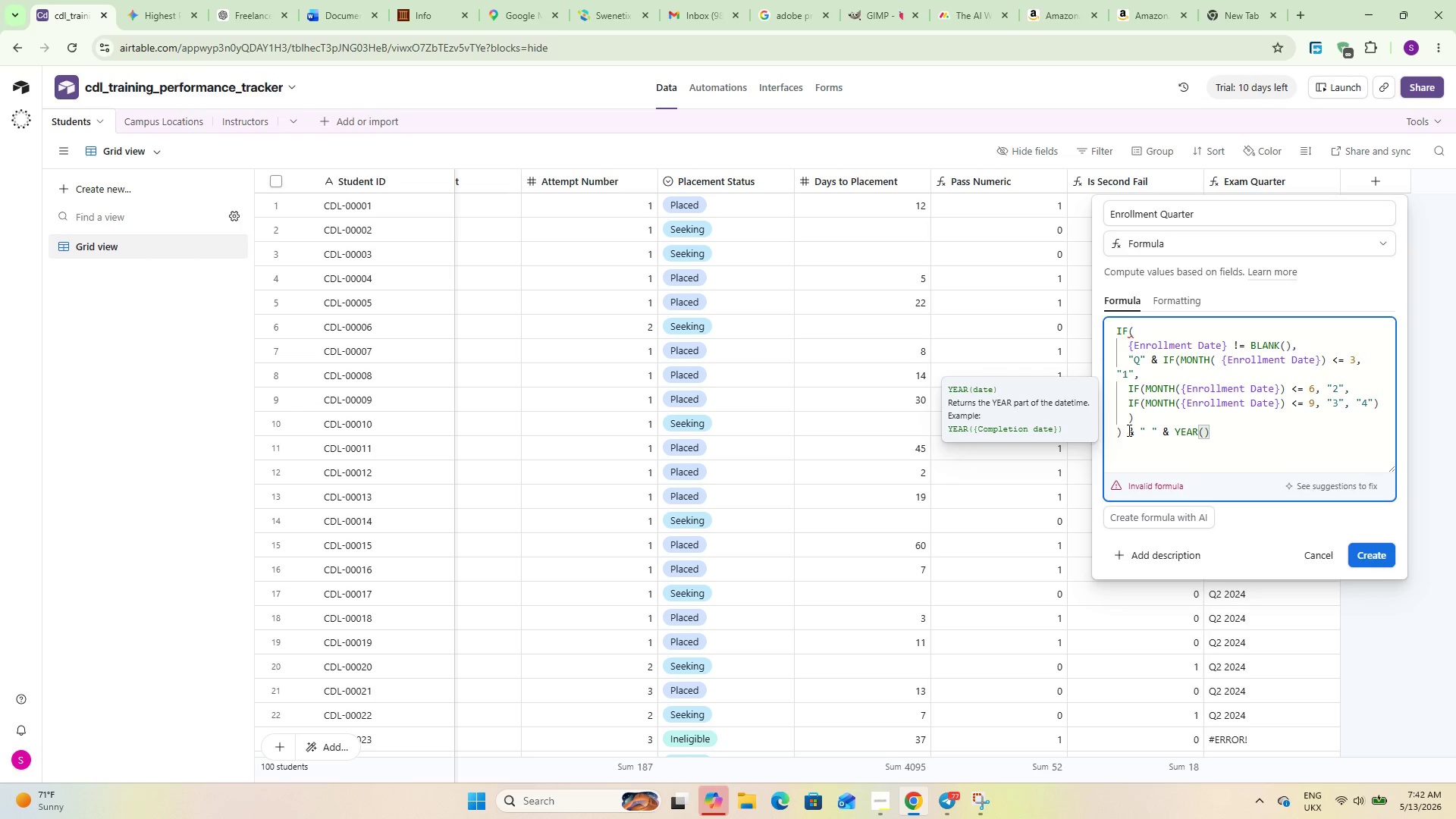 
type(Enroll)
 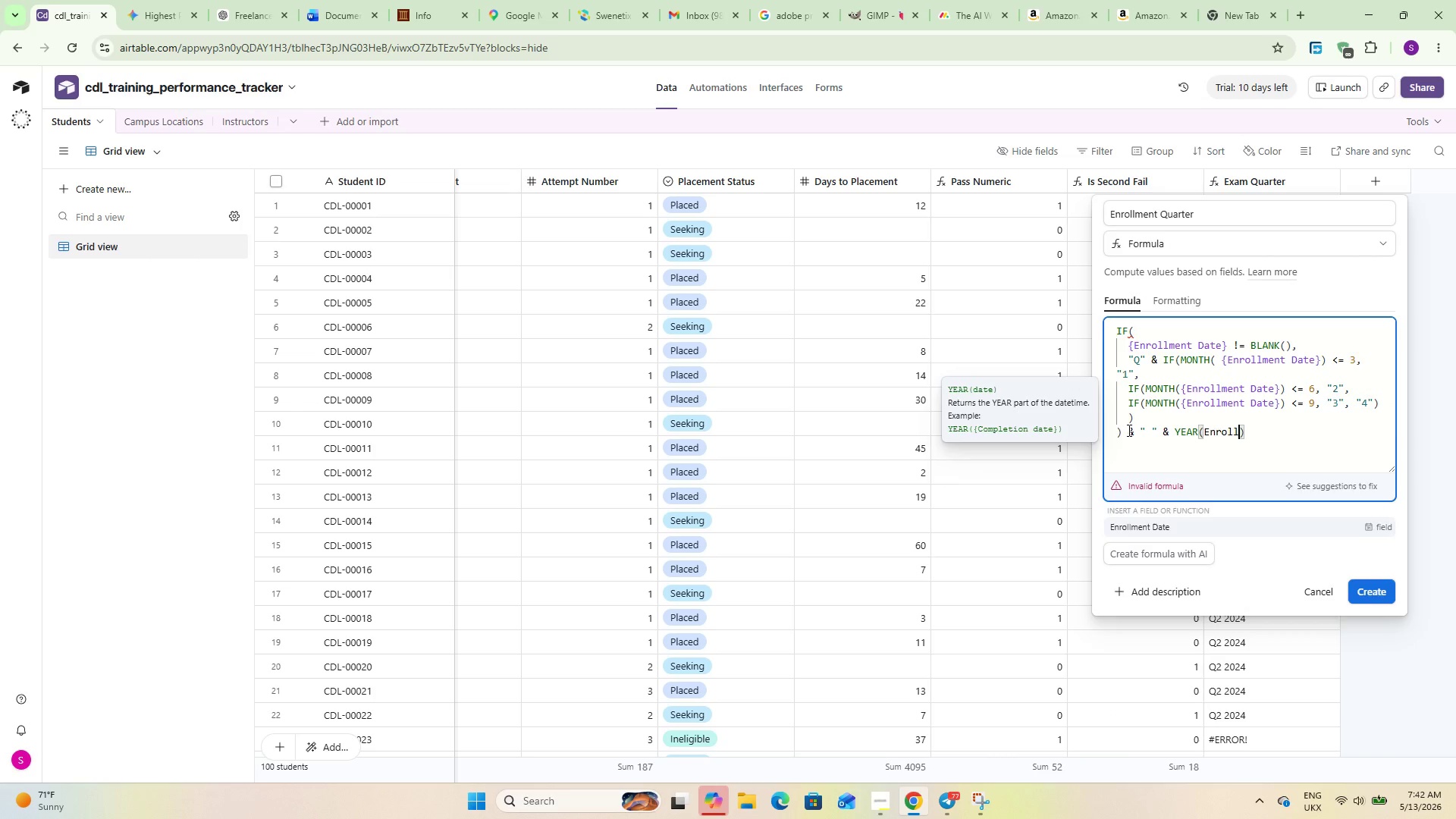 
key(Enter)
 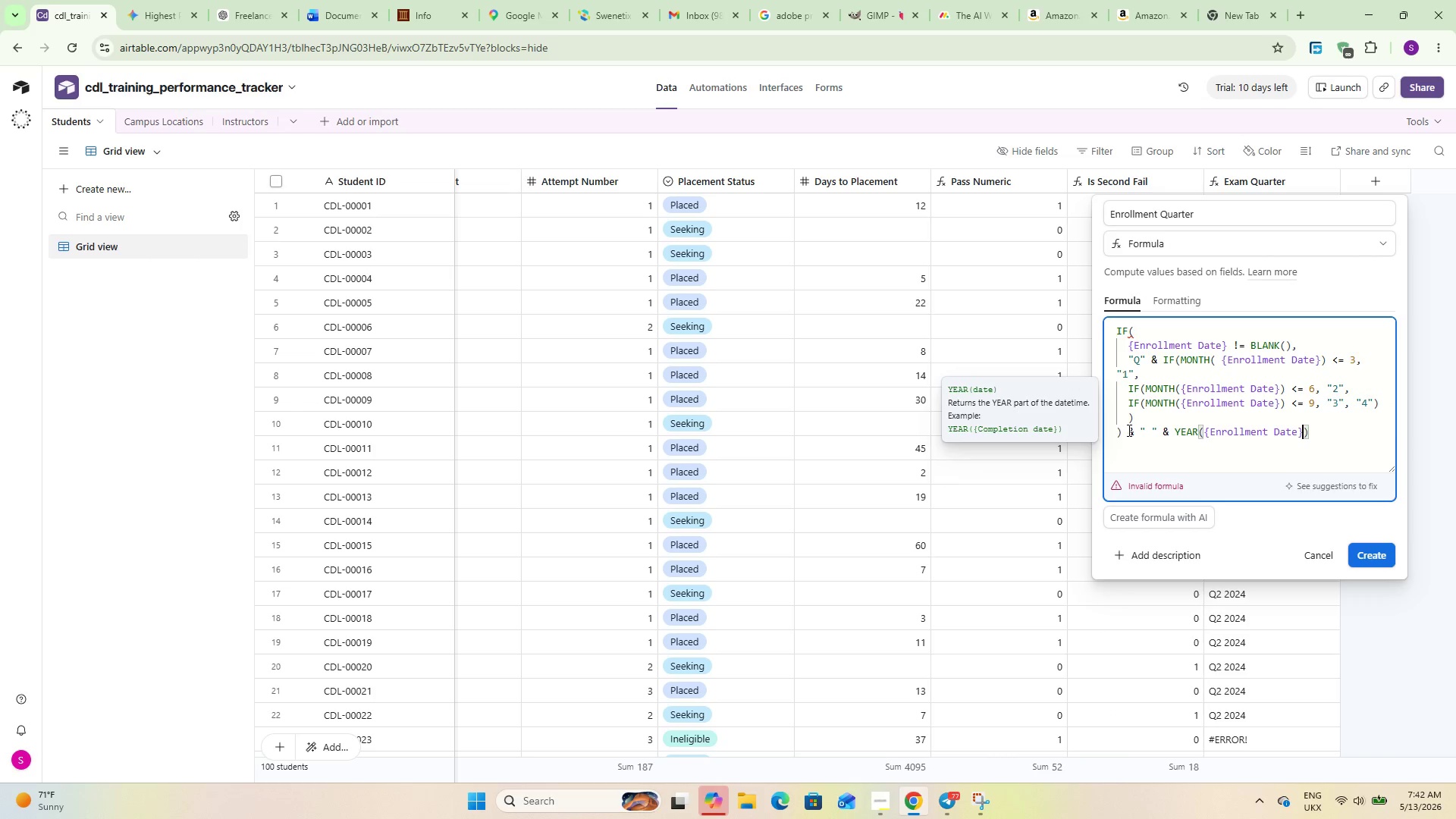 
key(ArrowRight)
 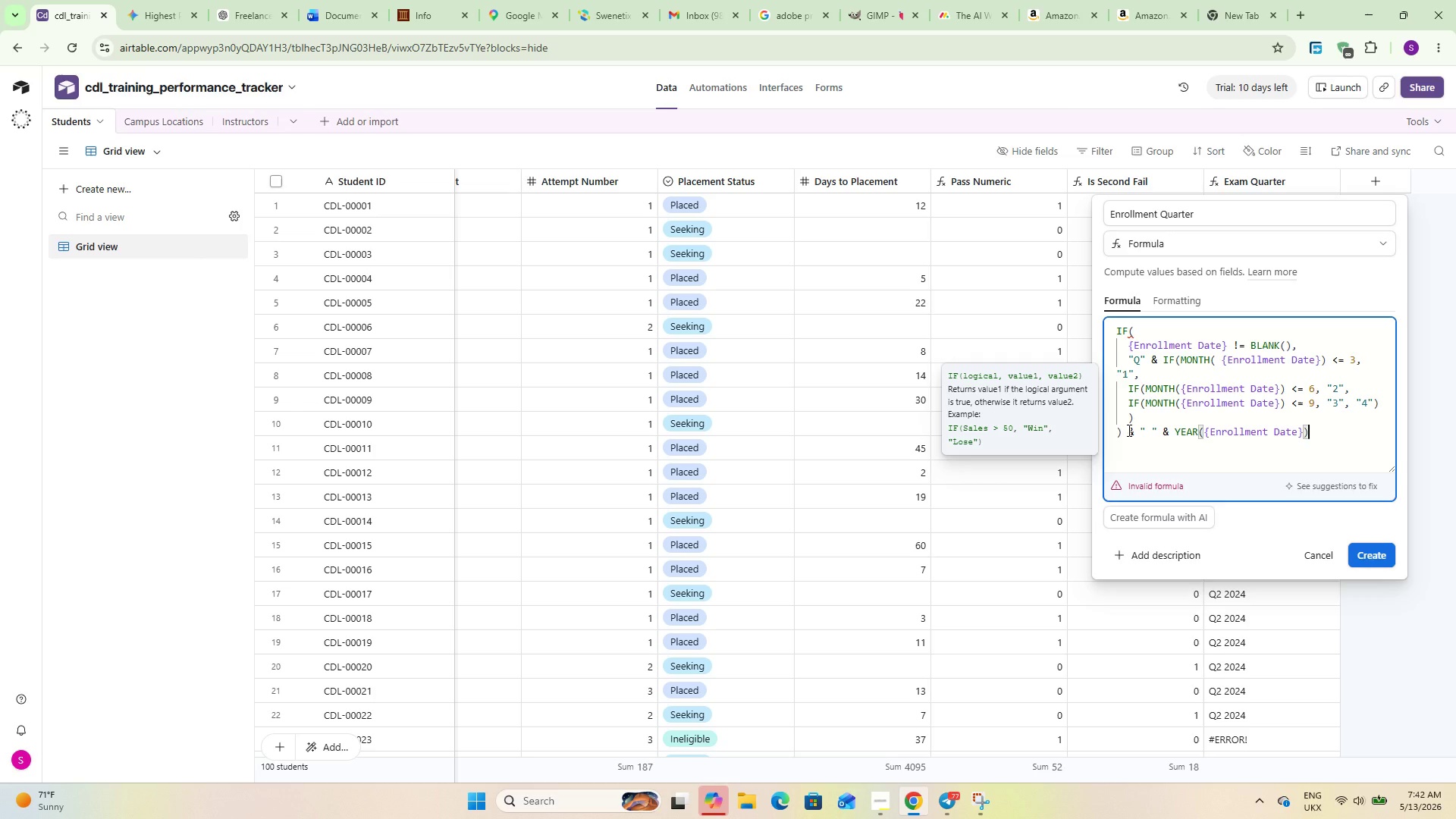 
key(Comma)
 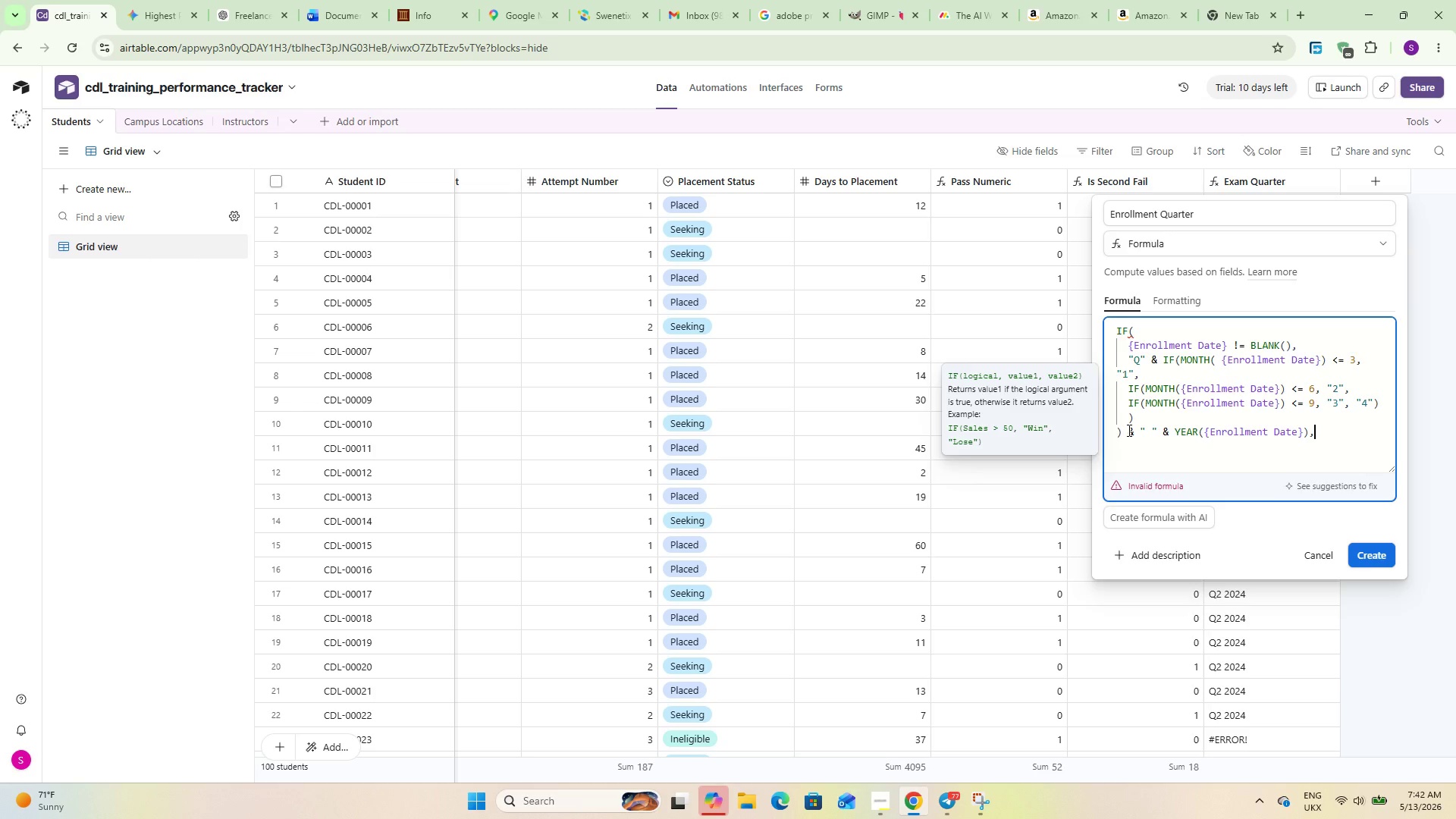 
key(Enter)
 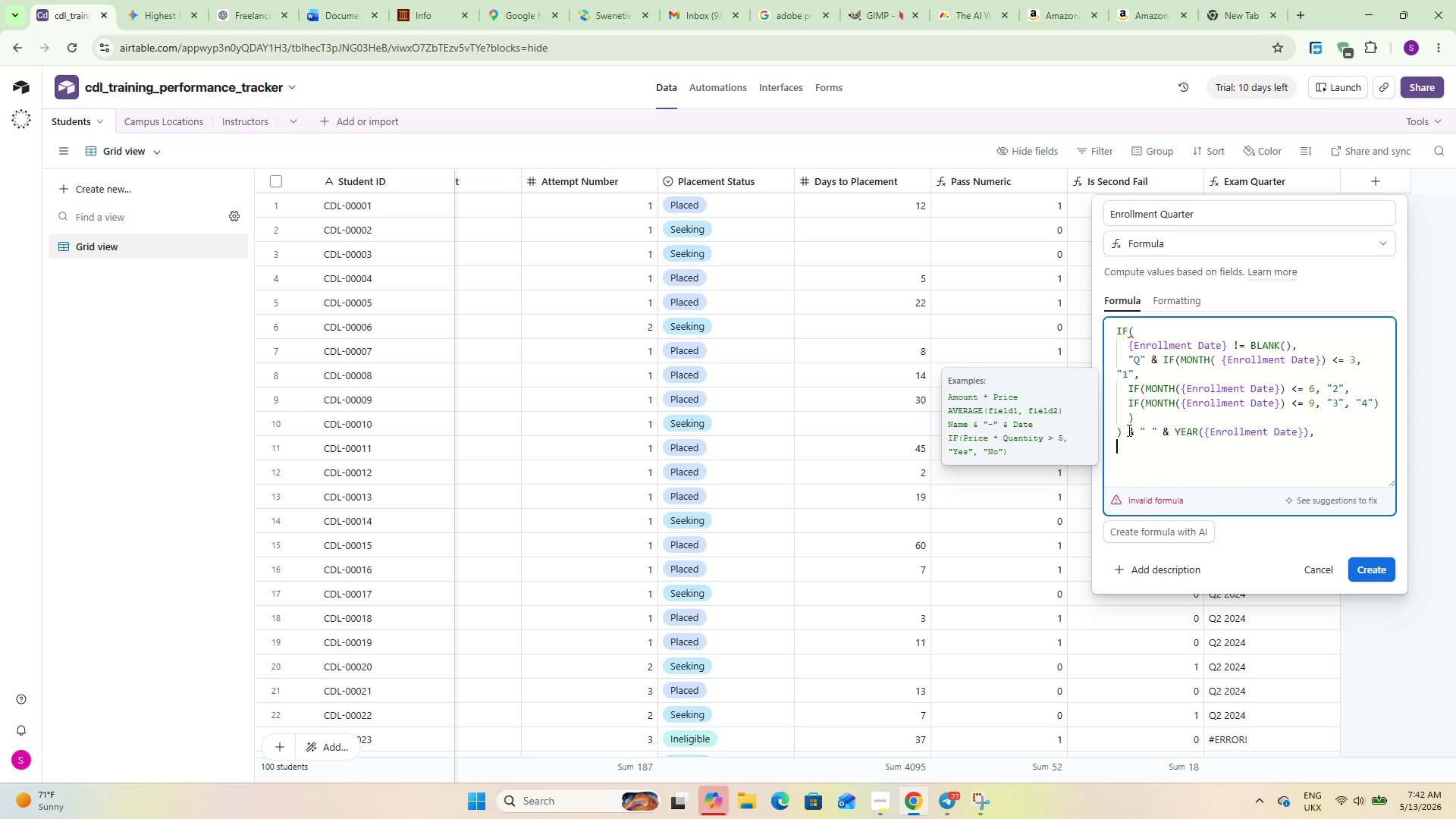 
type(BLANK)
 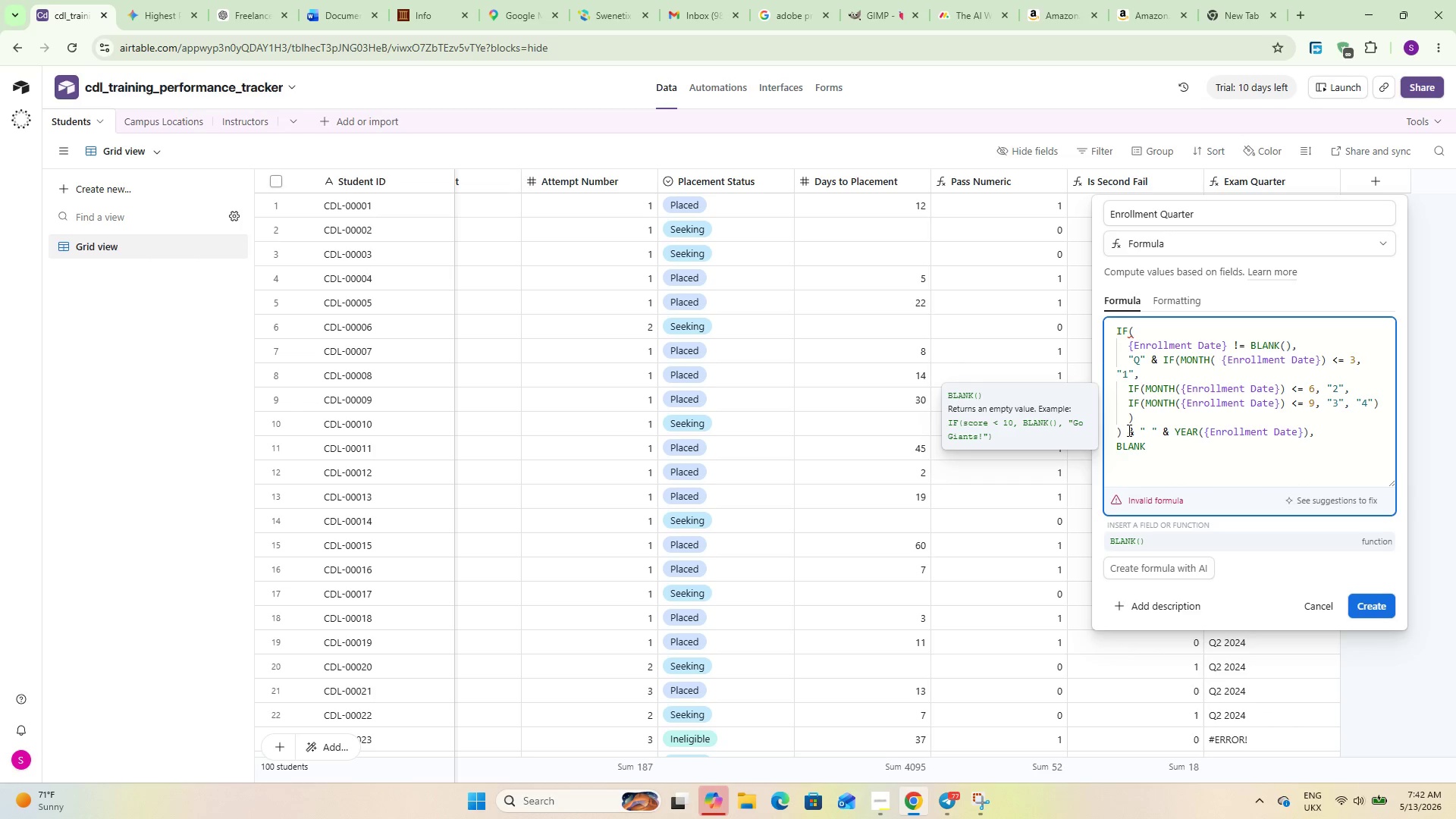 
key(Enter)
 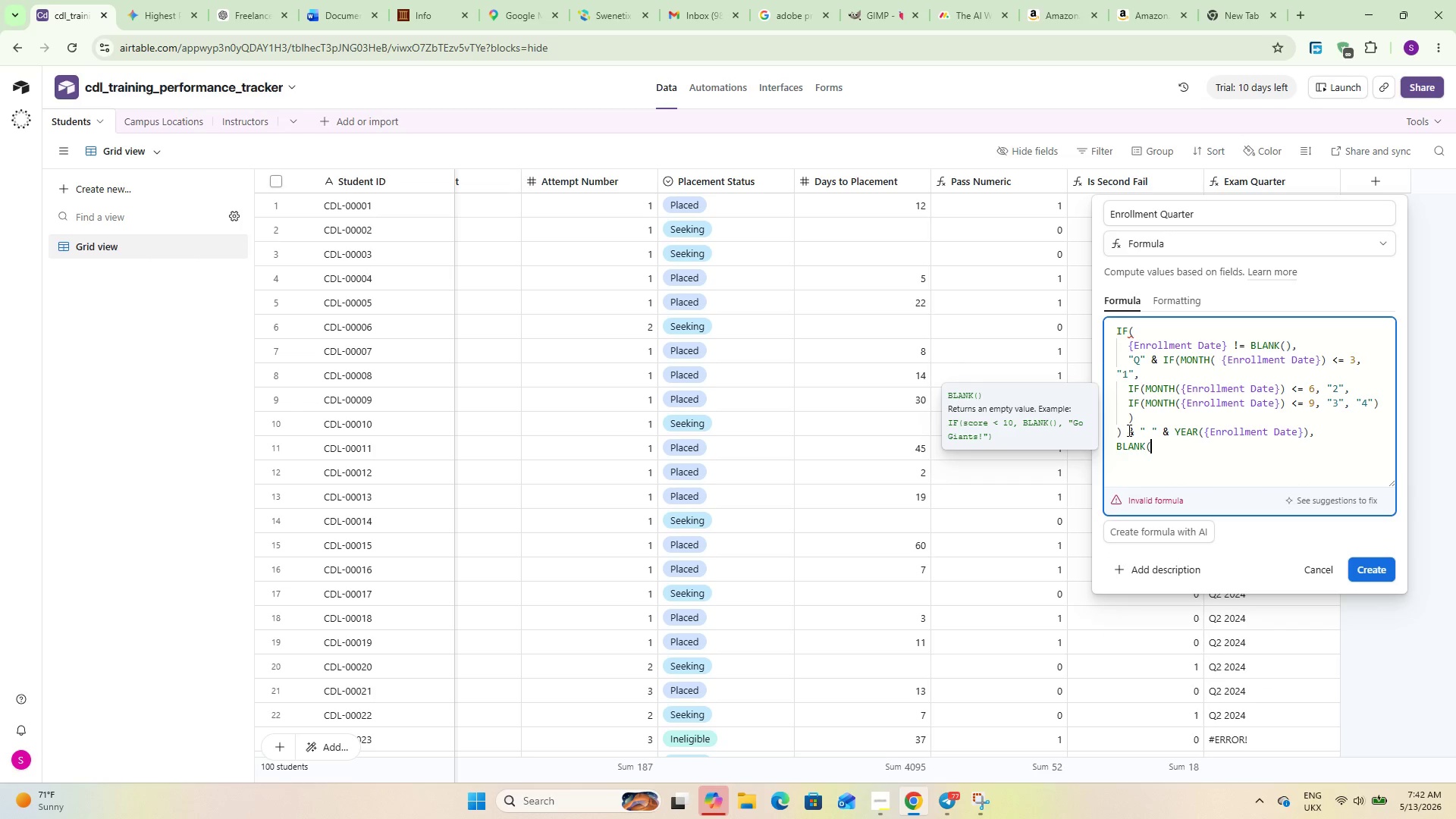 
key(Shift+0)
 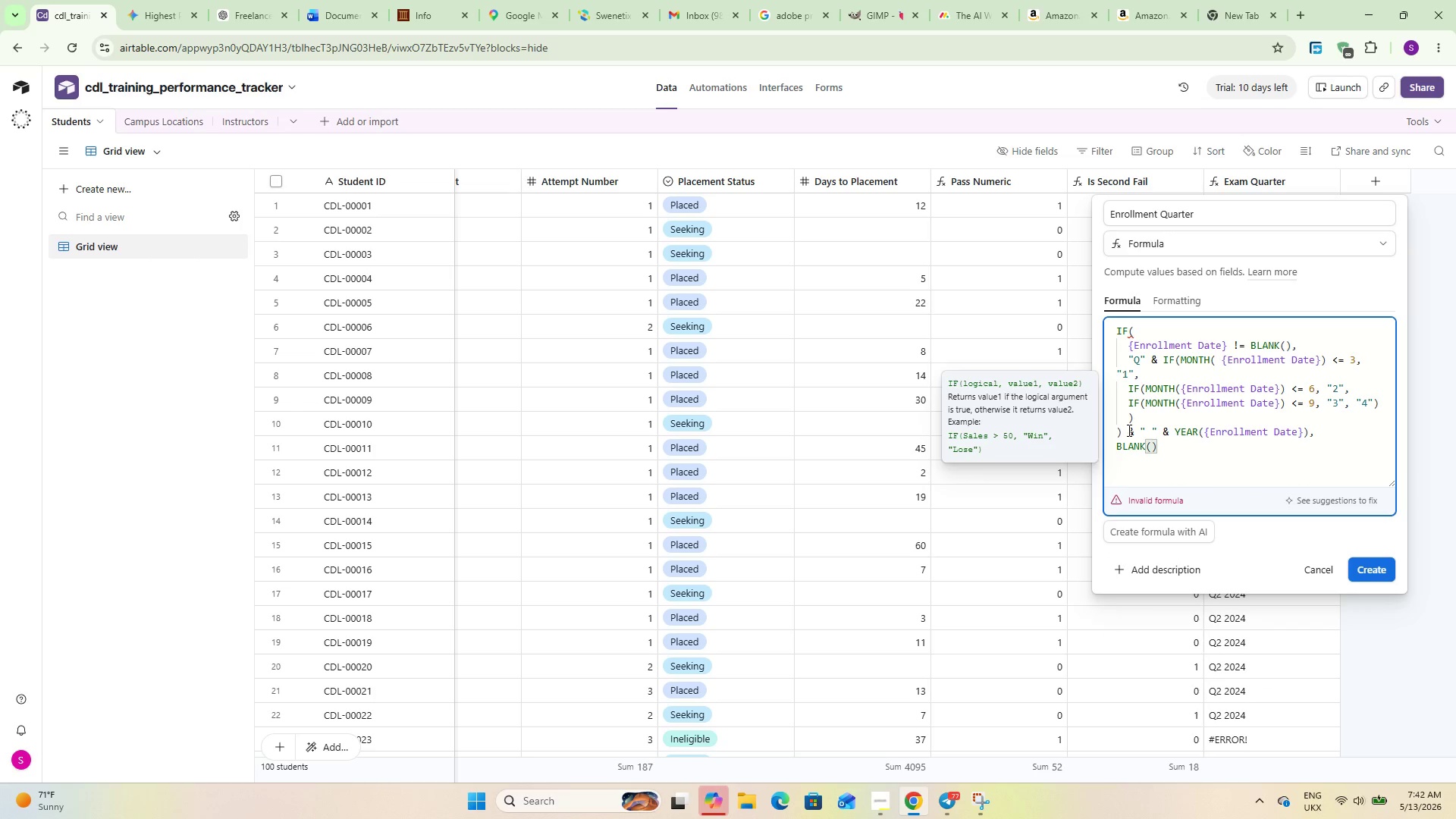 
key(Enter)
 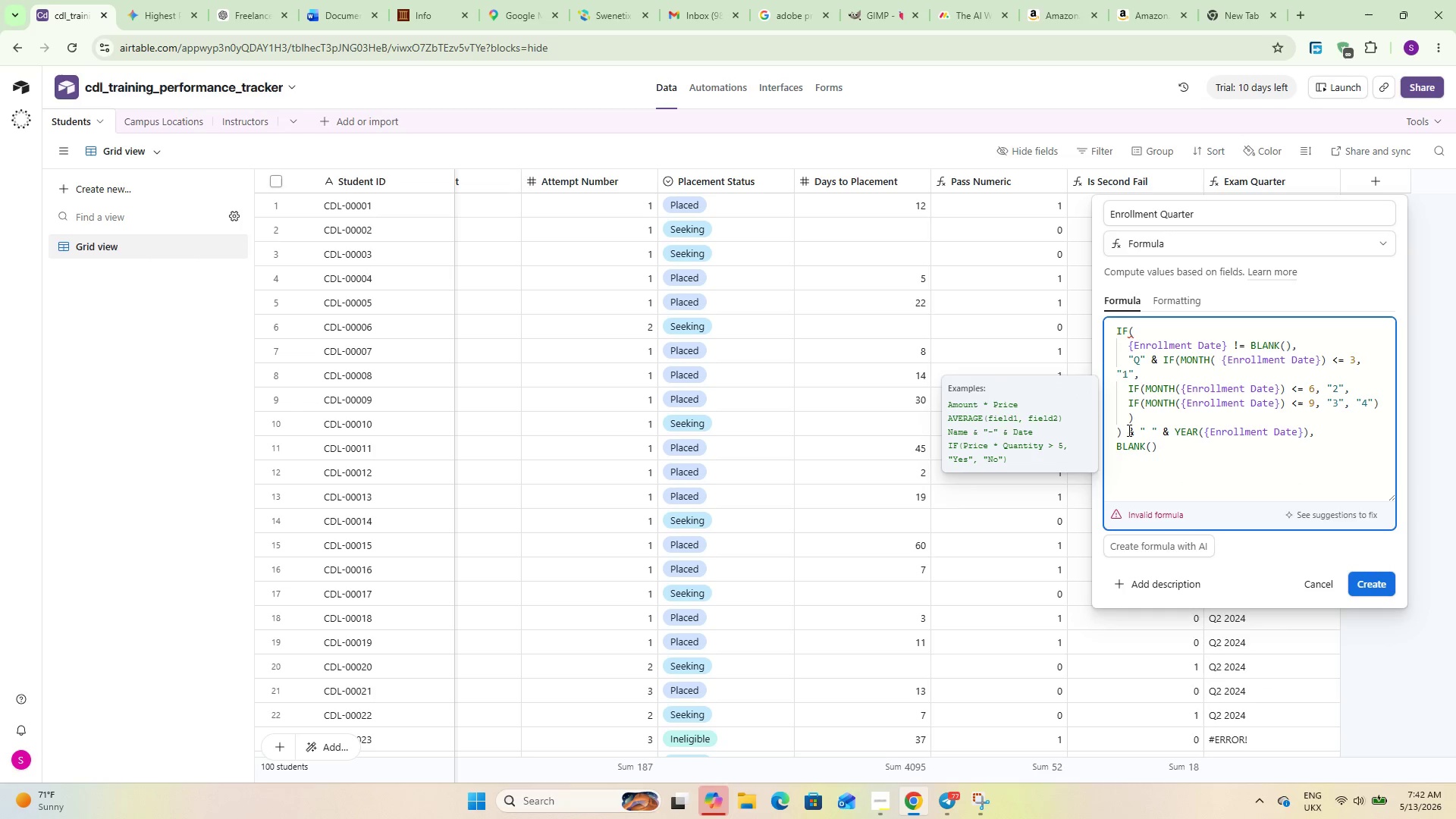 
key(Shift+0)
 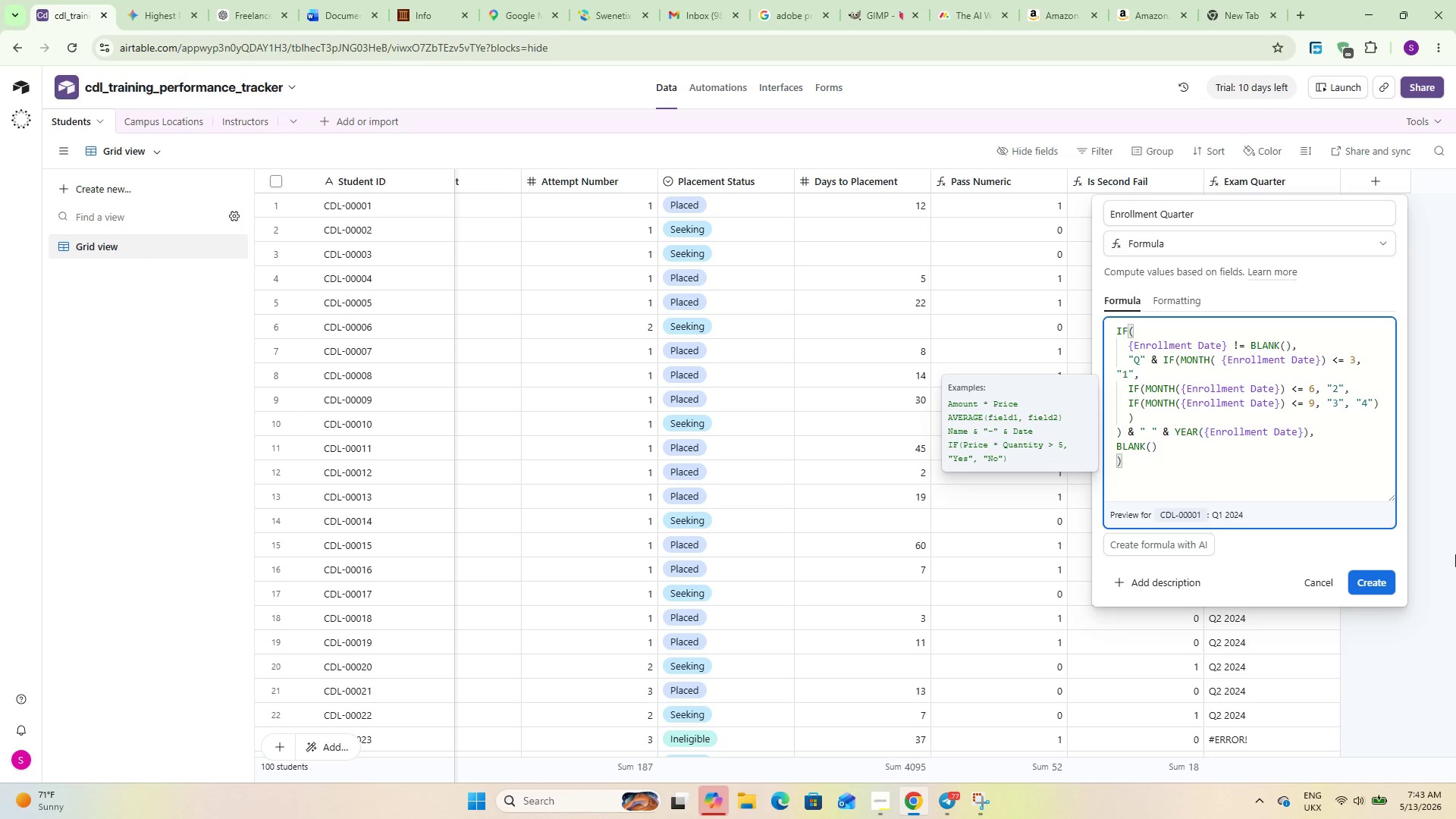 
left_click([1387, 588])
 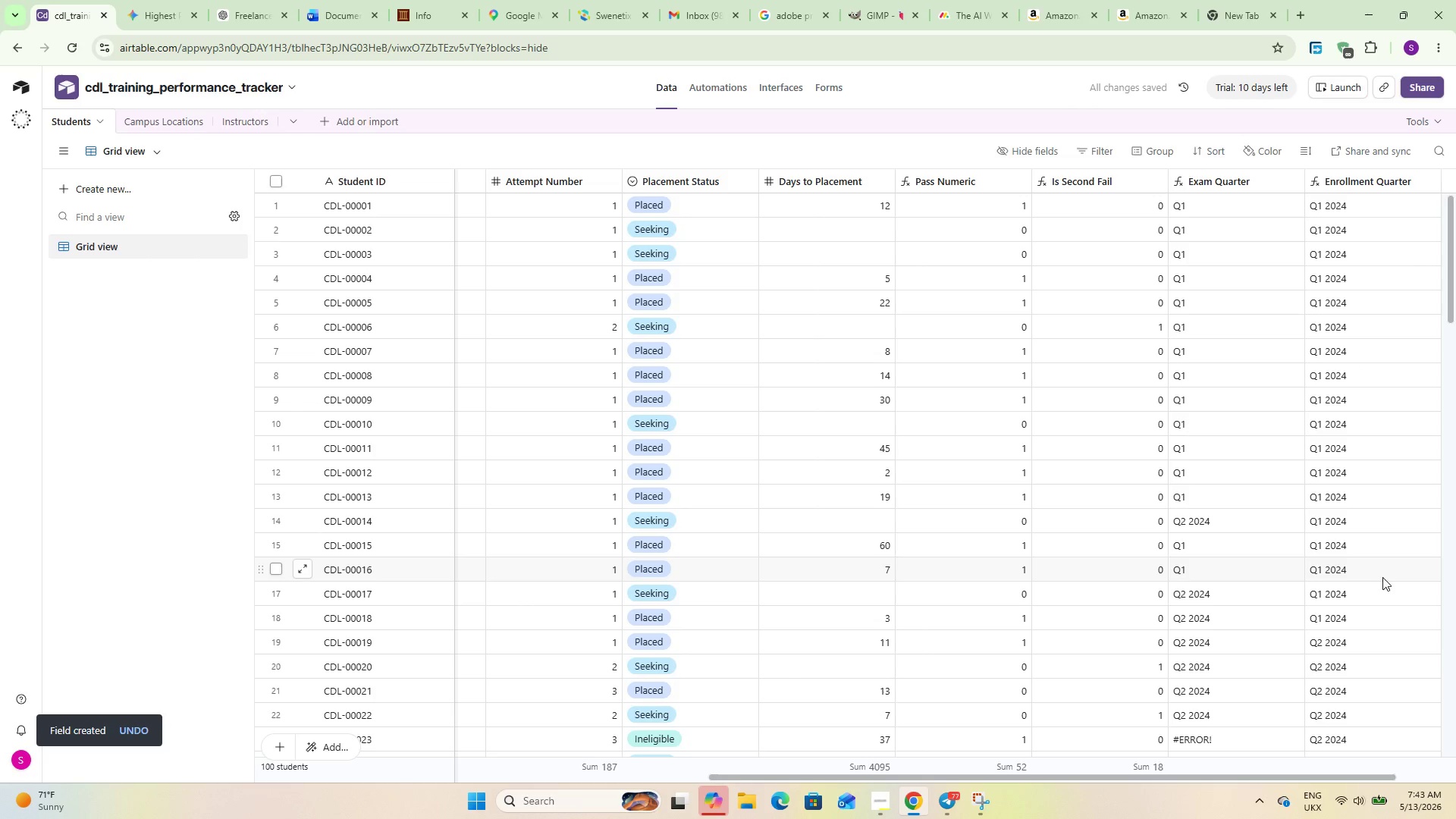 
hold_key(key=ShiftLeft, duration=0.73)
scroll: coordinate [1286, 442], scroll_direction: down, amount: 52.0
 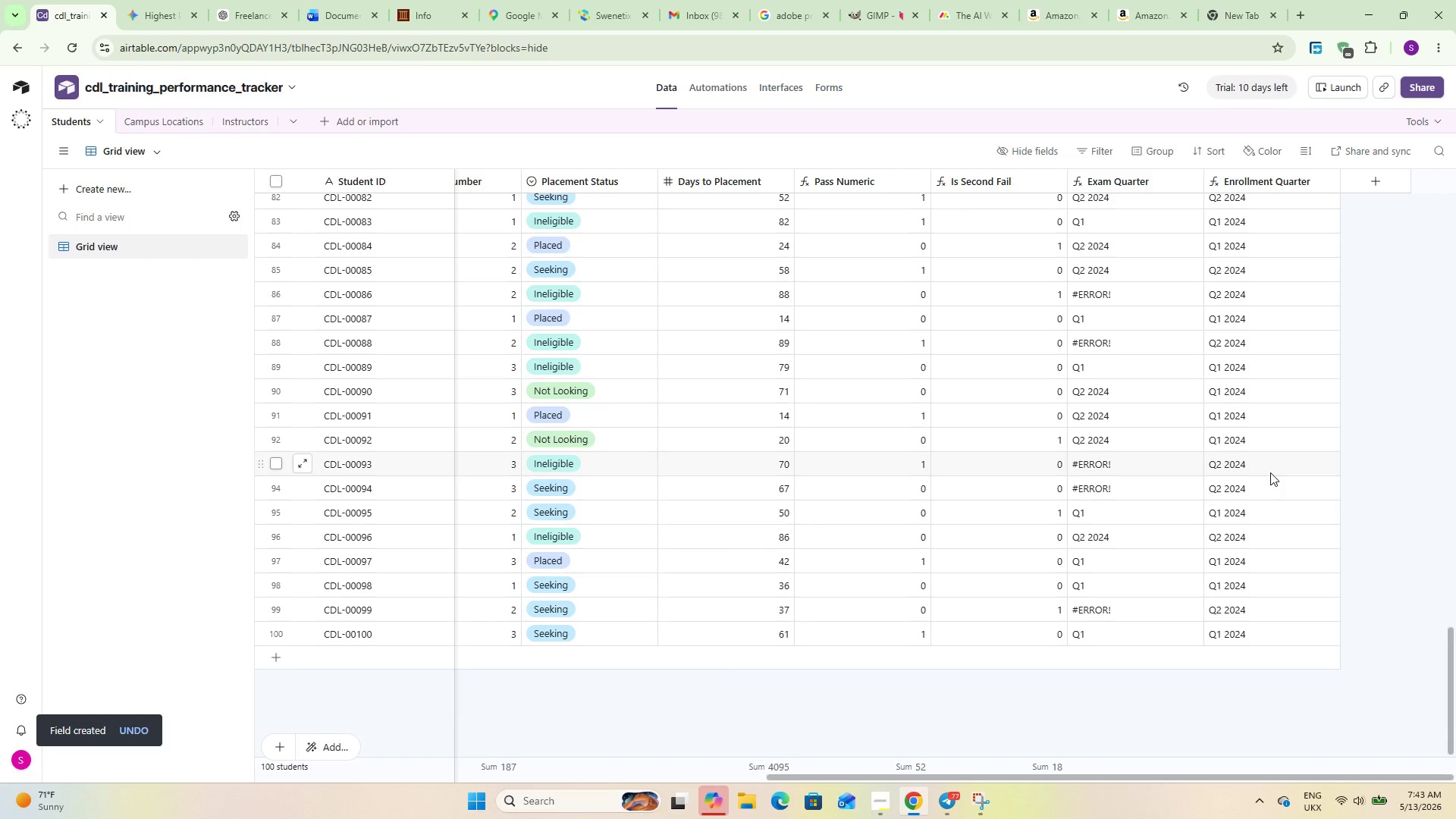 
scroll: coordinate [1270, 472], scroll_direction: up, amount: 53.0
 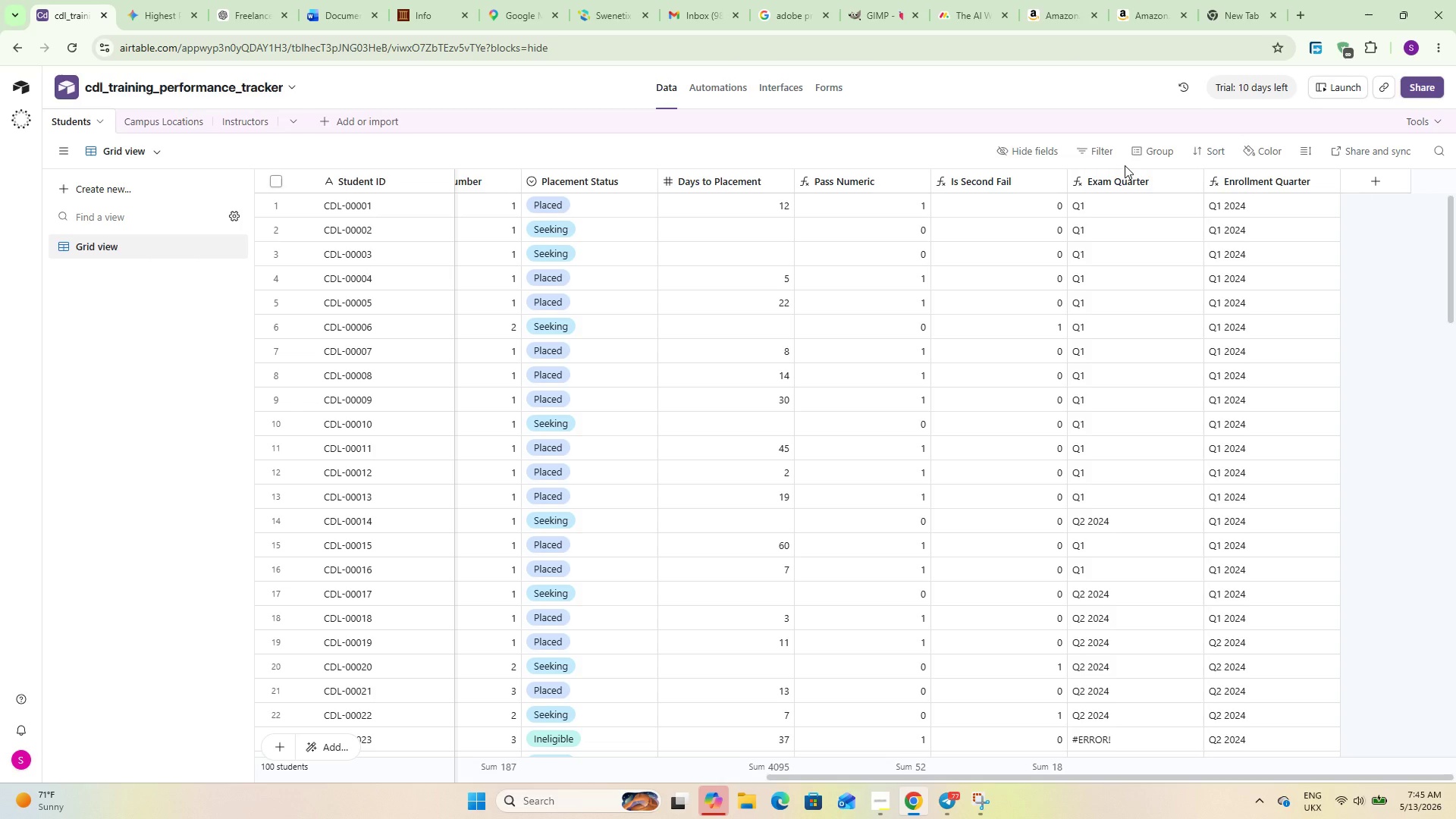 
wait(148.97)
 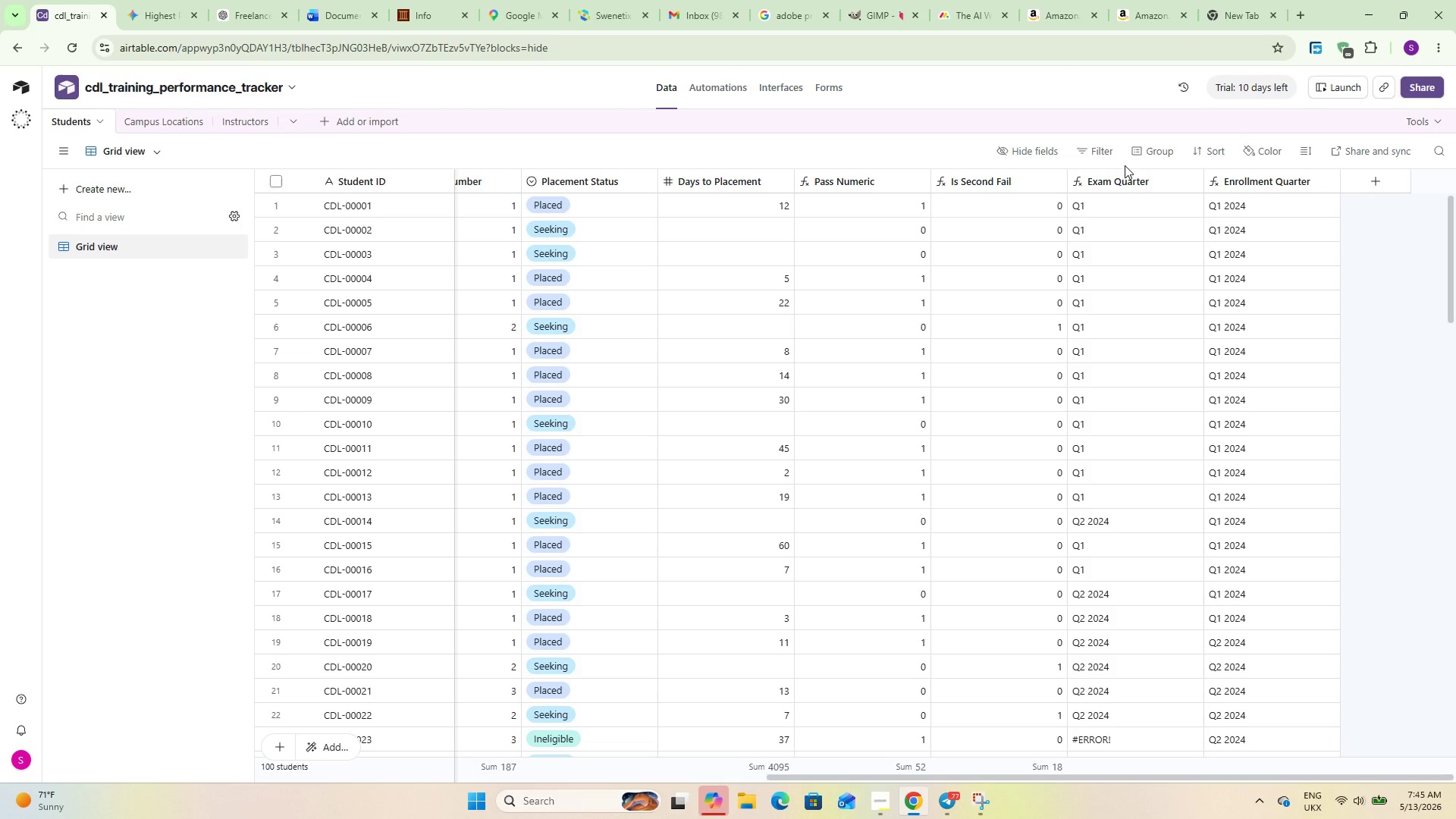 
left_click([1385, 184])
 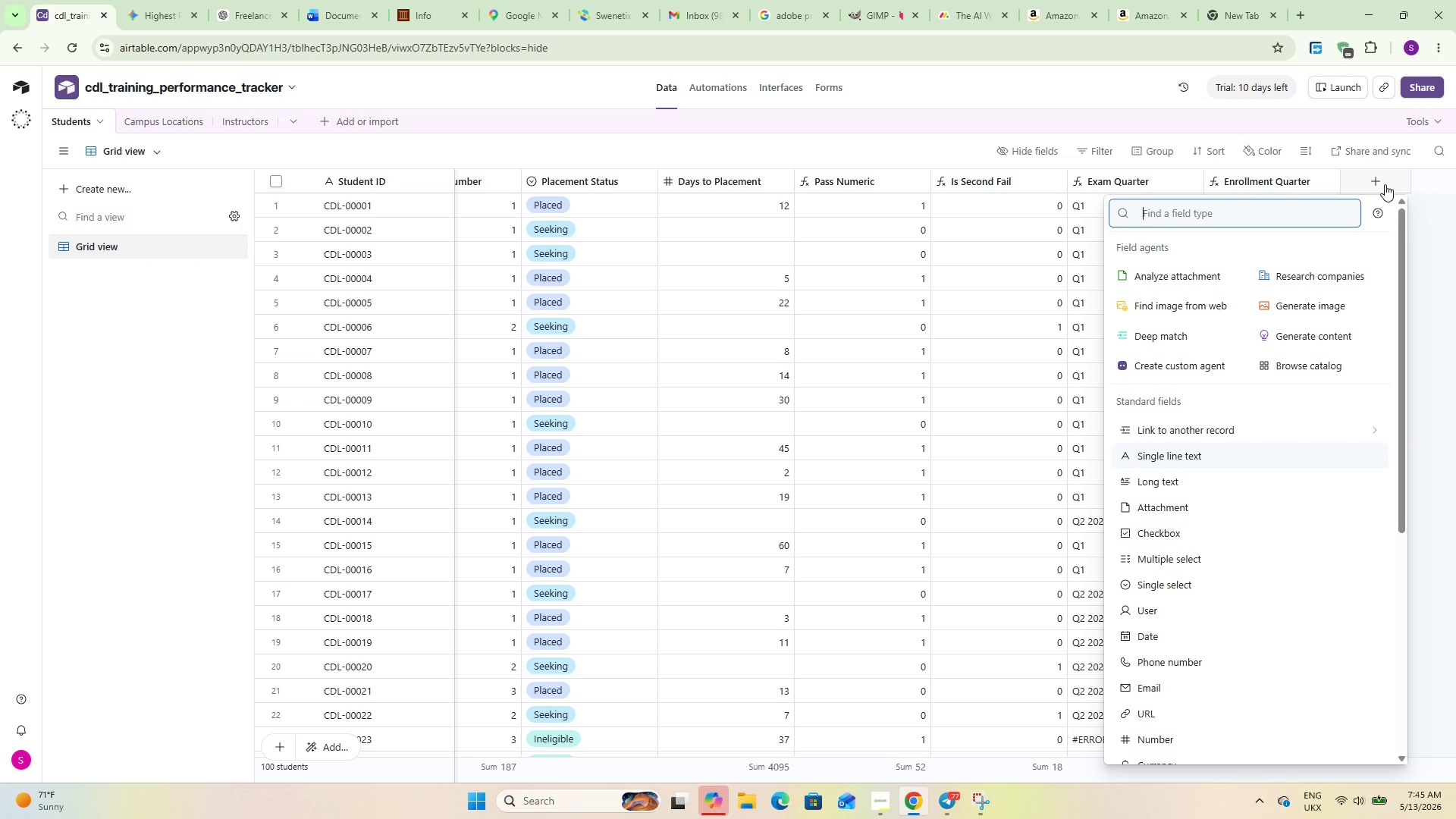 
type(needs)
 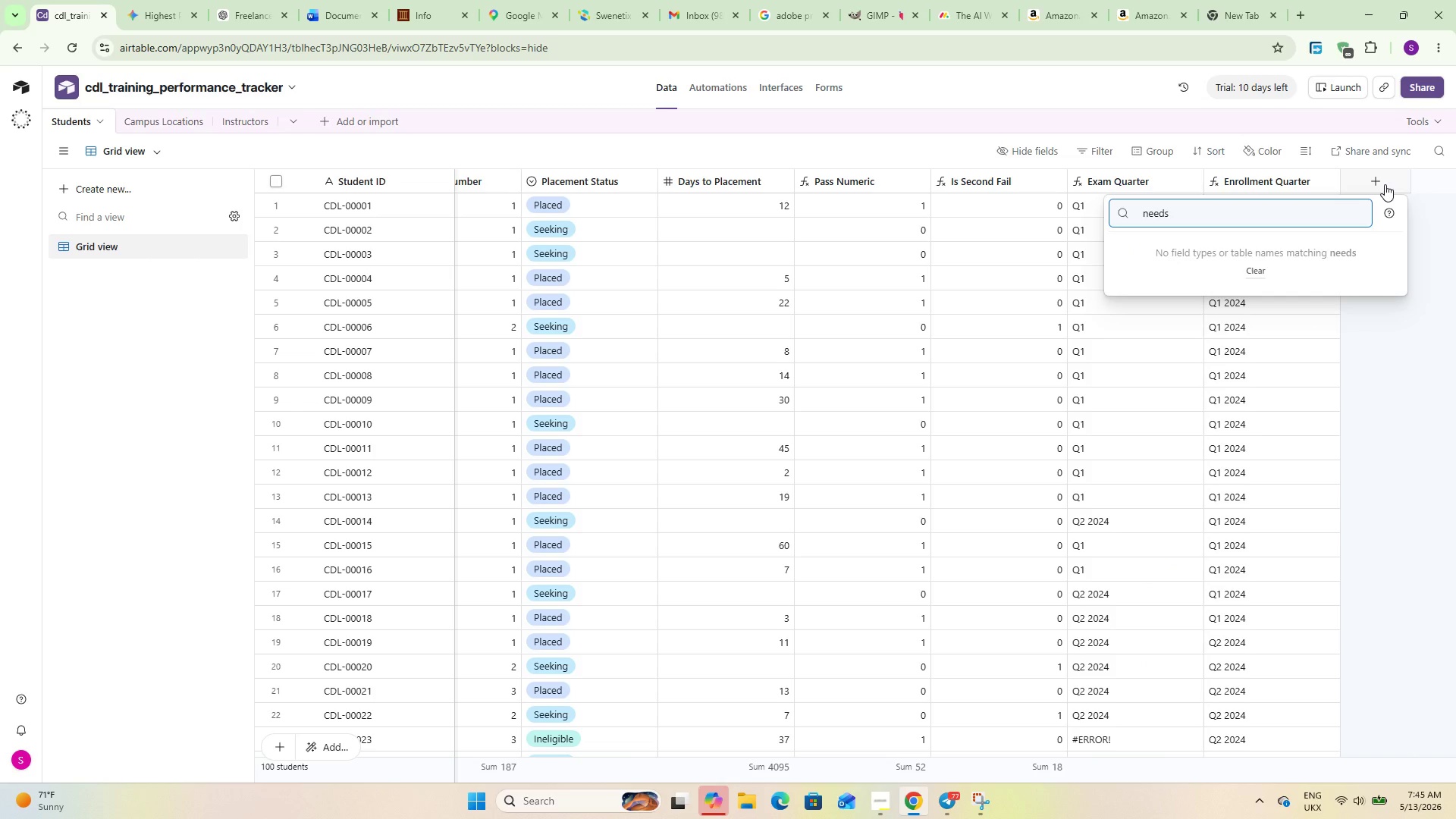 